 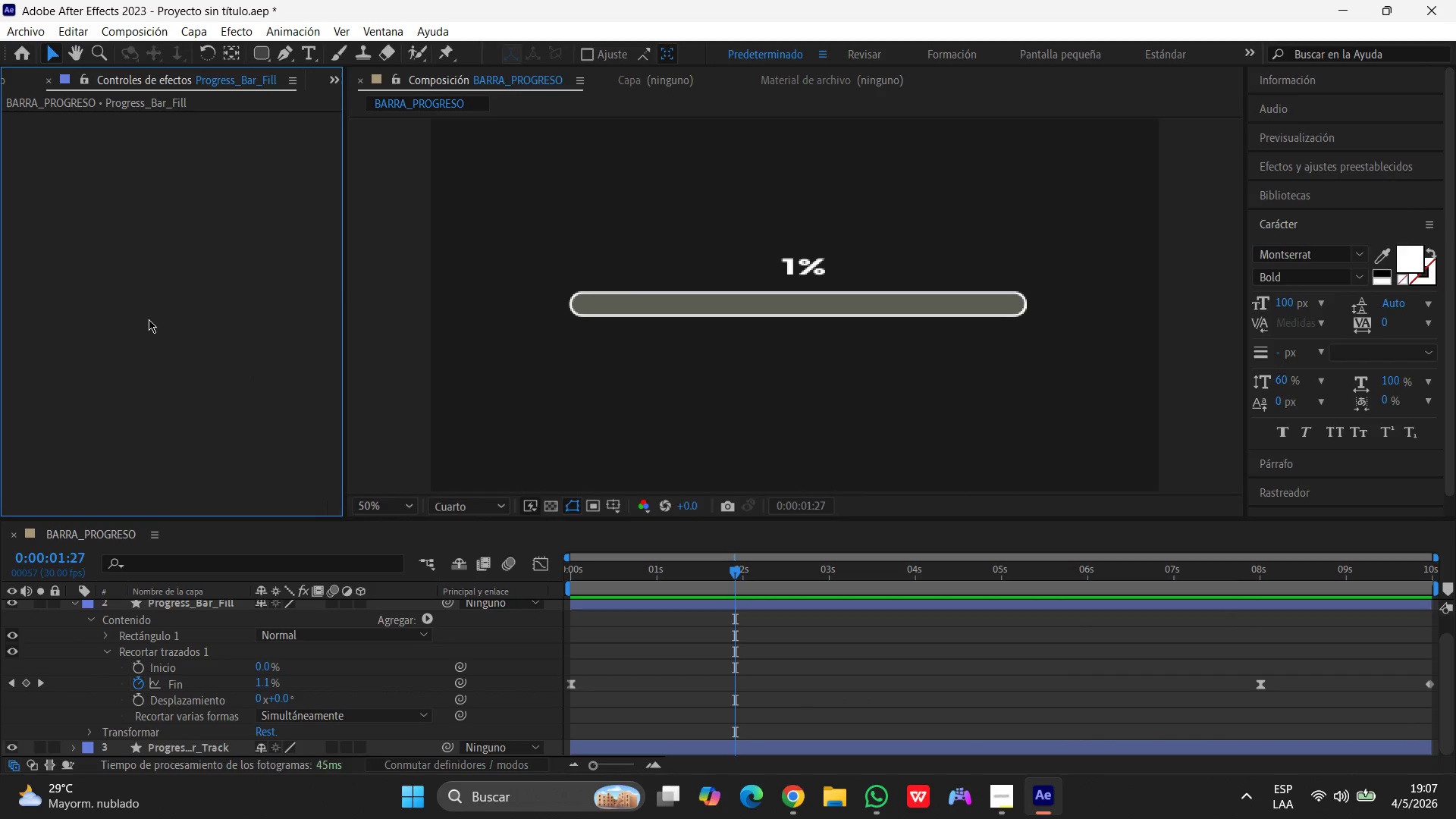 
left_click([1036, 353])
 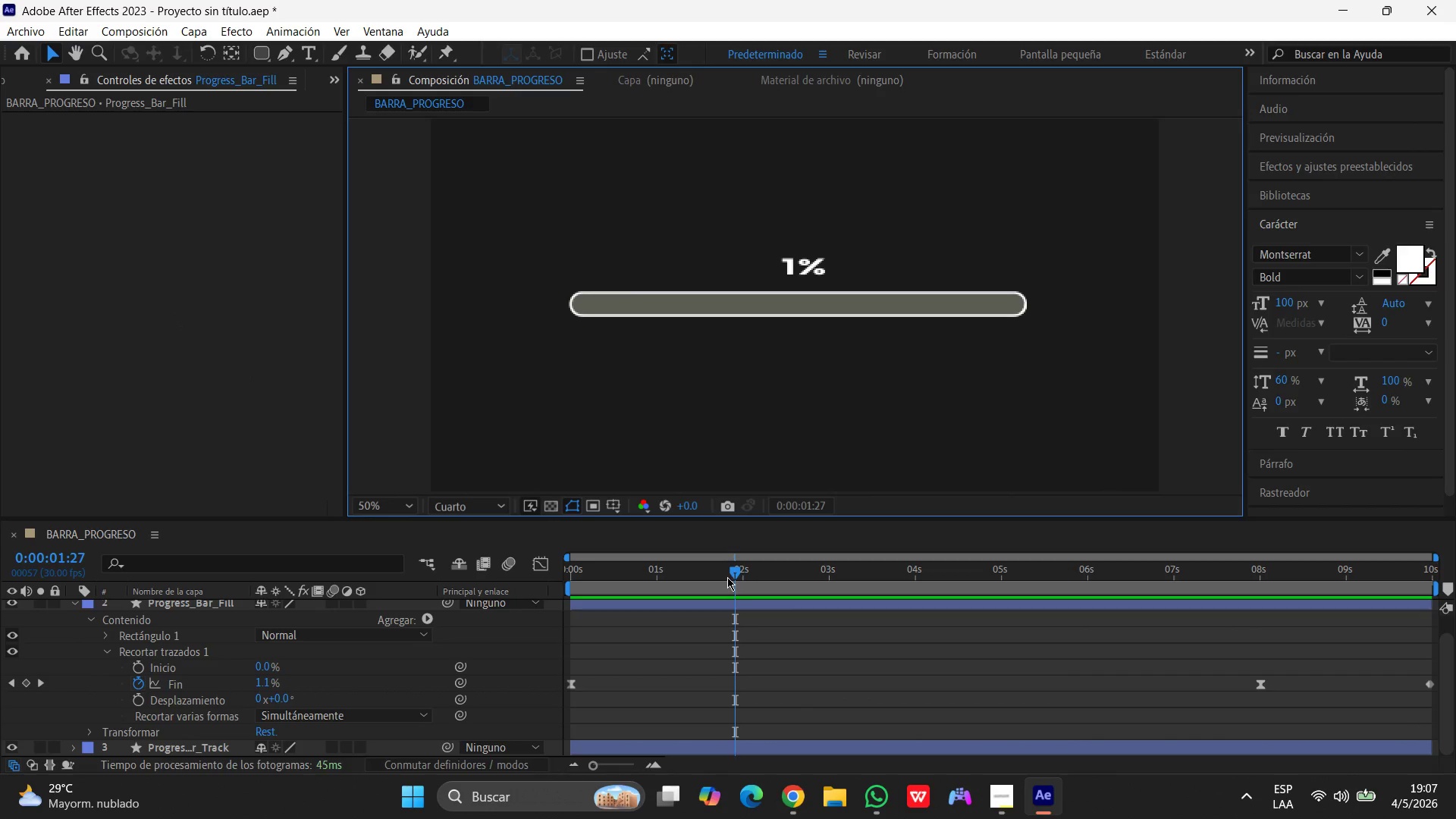 
left_click_drag(start_coordinate=[736, 567], to_coordinate=[1326, 588])
 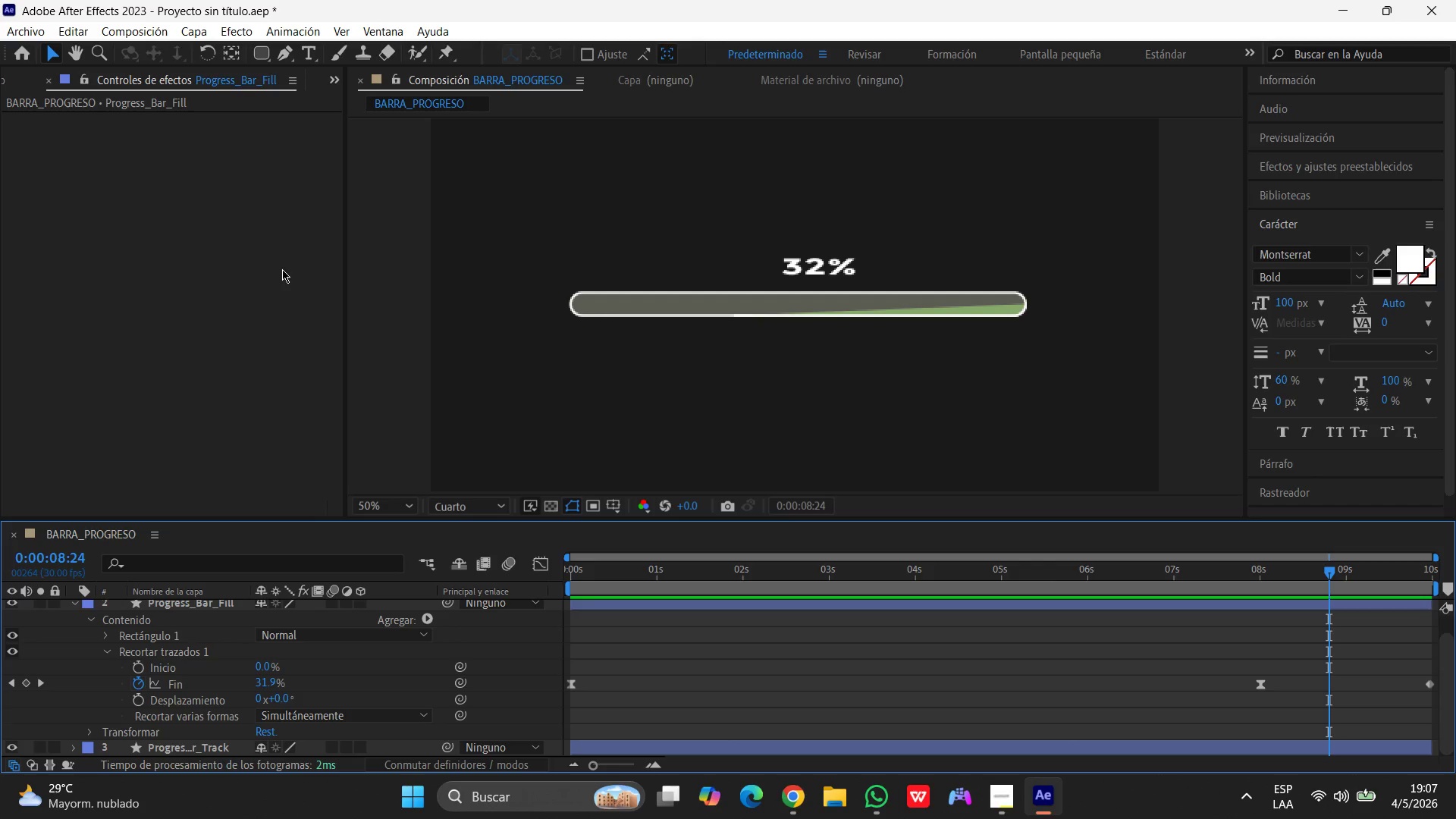 
wait(18.23)
 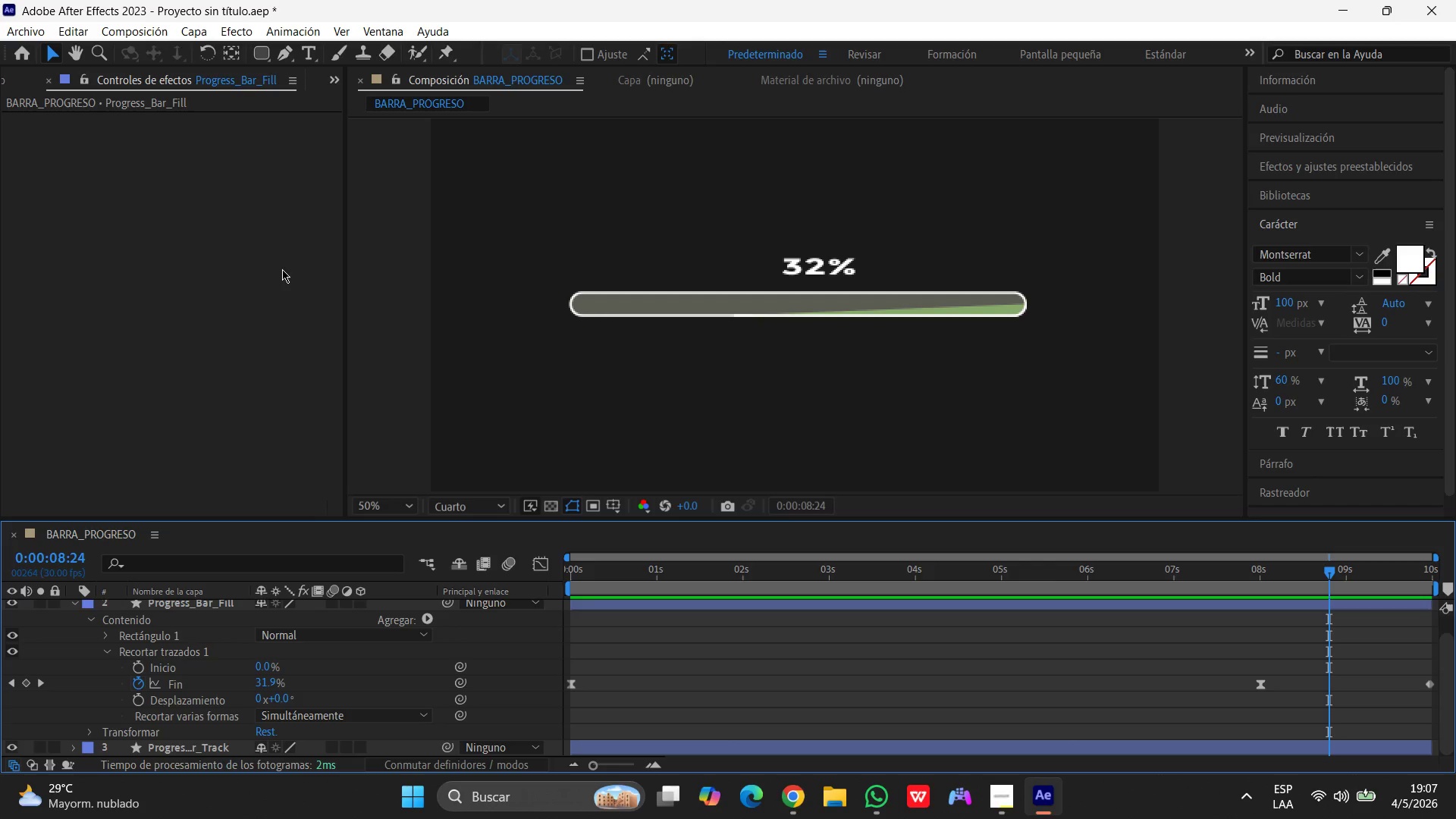 
left_click_drag(start_coordinate=[368, 232], to_coordinate=[382, 234])
 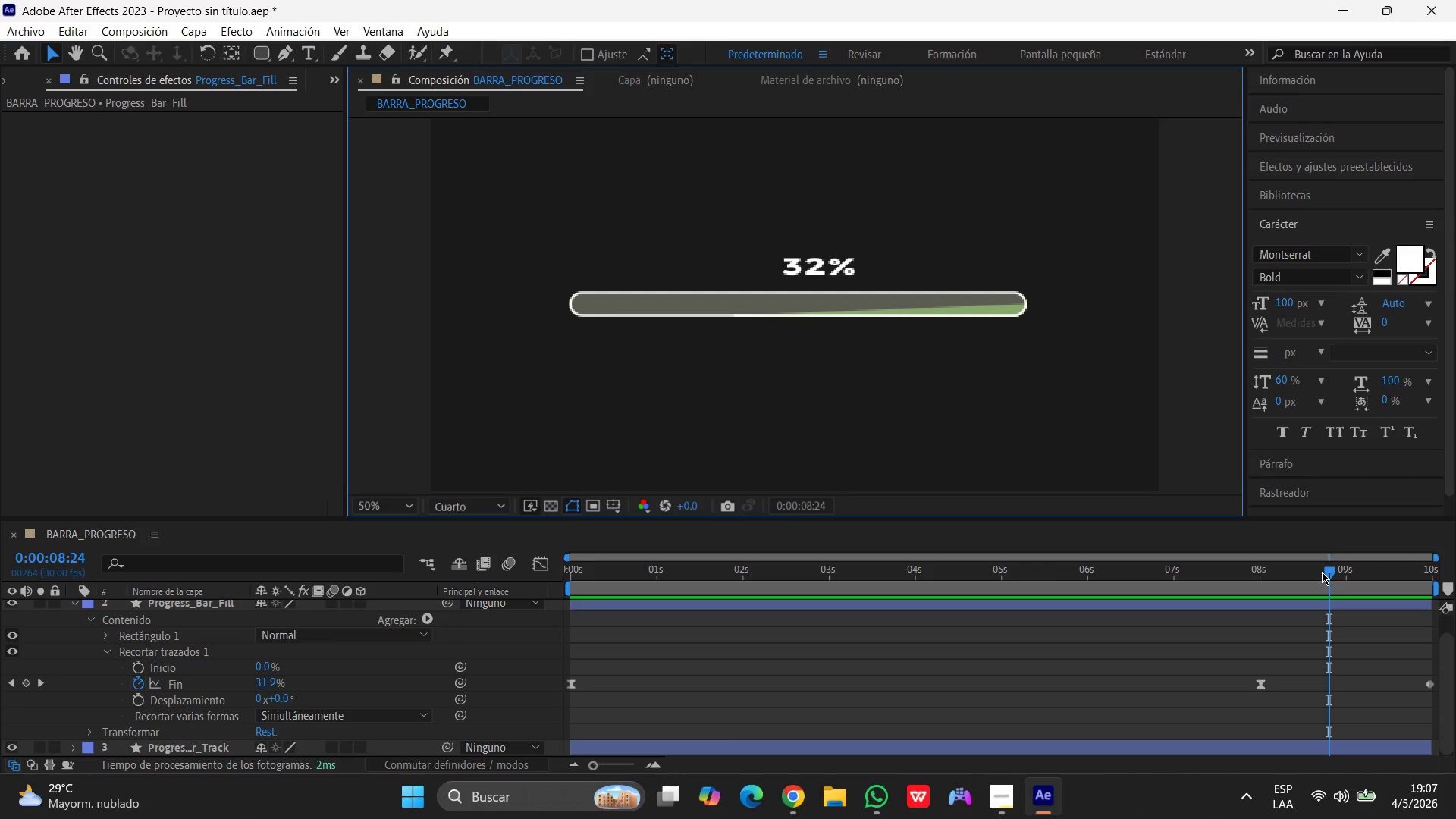 
left_click_drag(start_coordinate=[1322, 573], to_coordinate=[501, 543])
 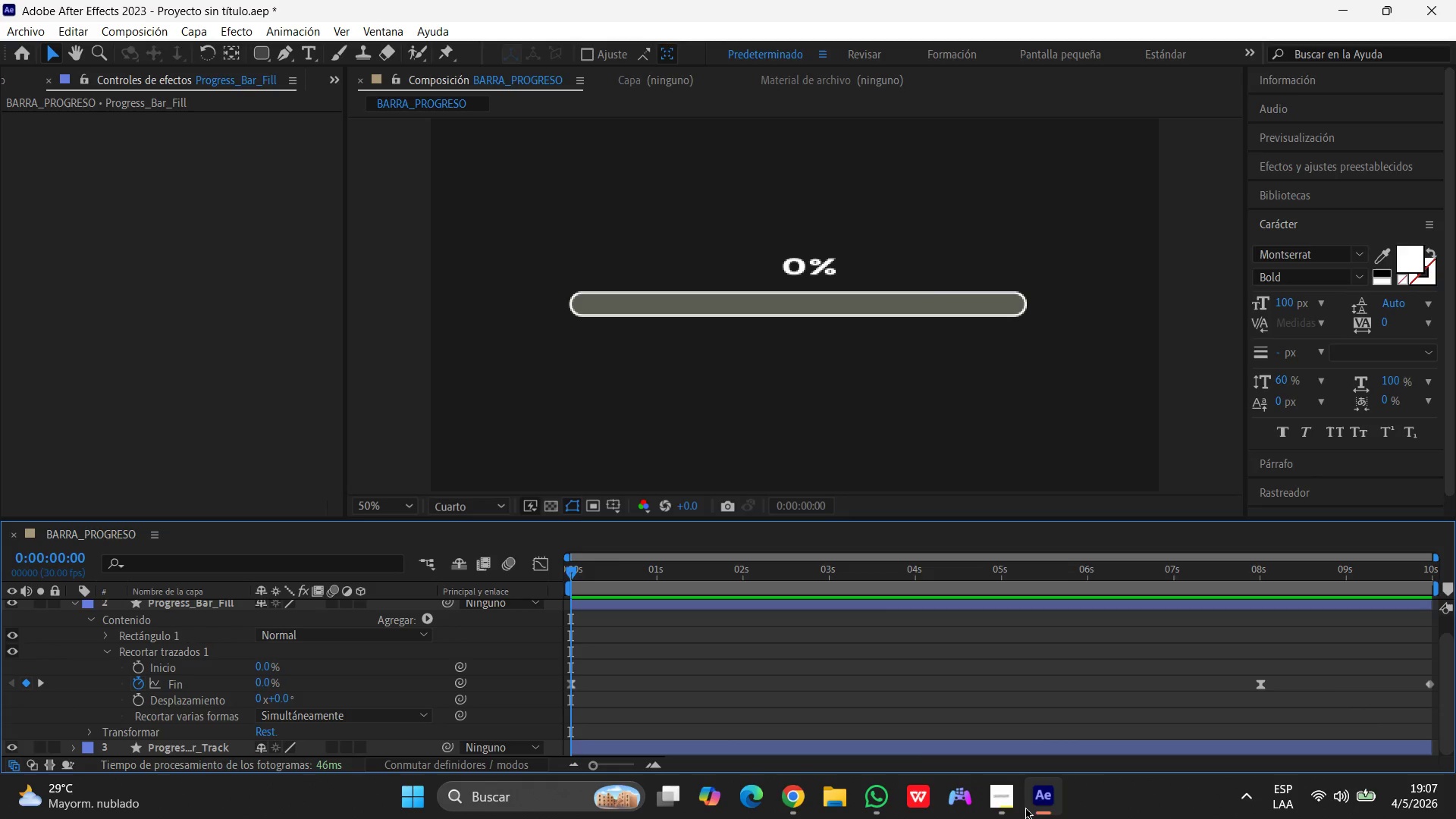 
left_click([1031, 807])
 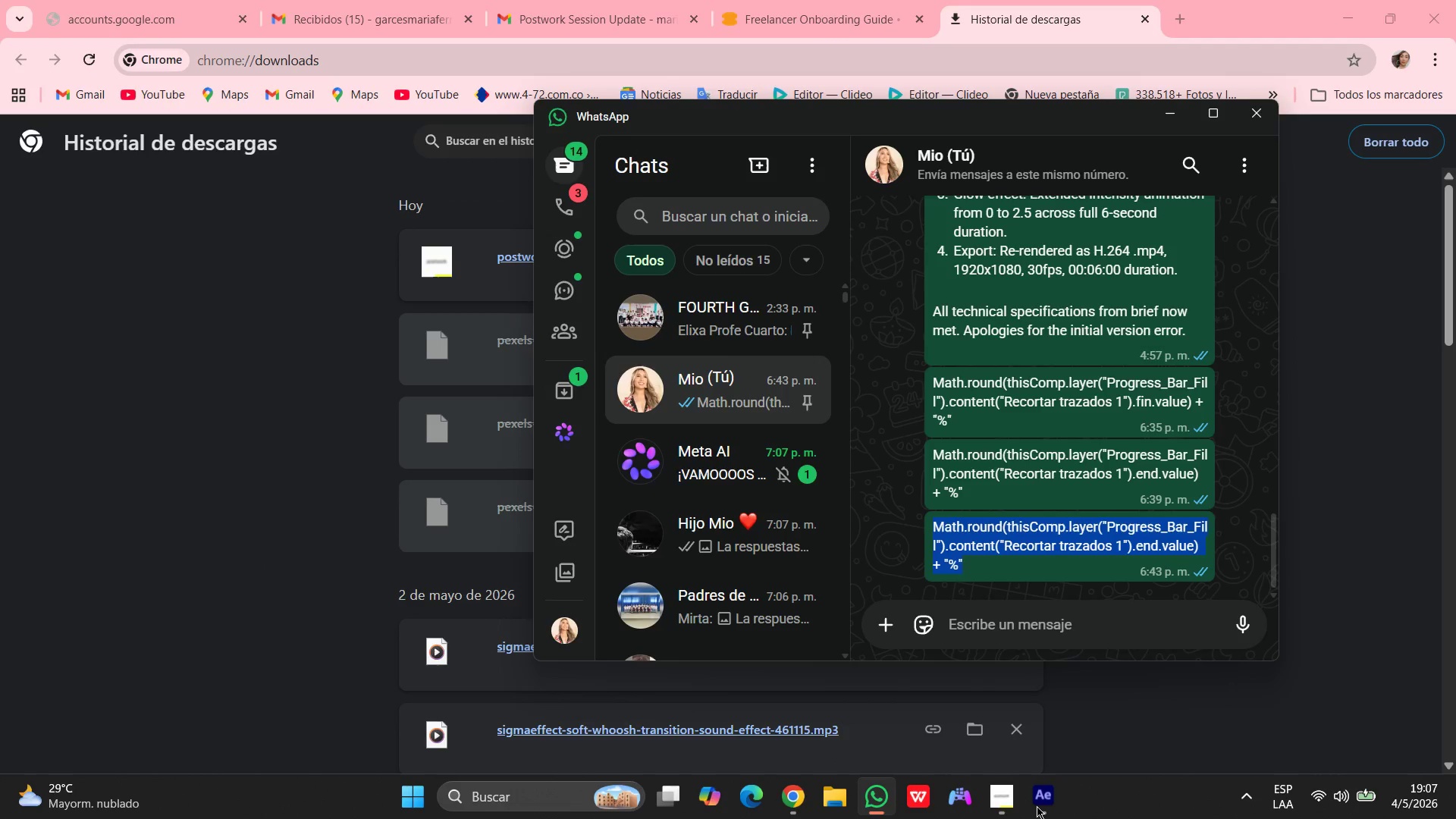 
left_click_drag(start_coordinate=[1037, 806], to_coordinate=[1043, 806])
 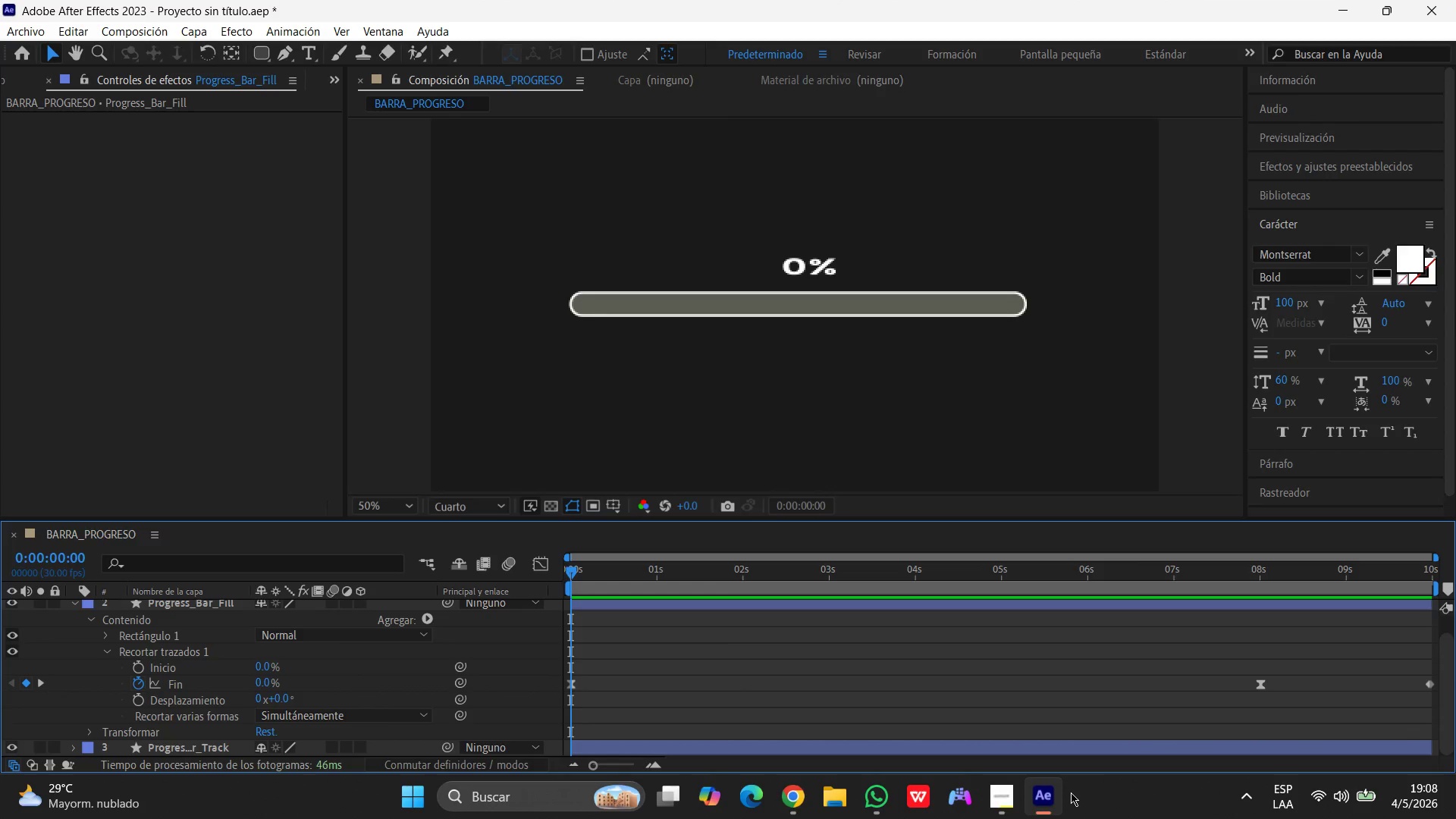 
left_click([1054, 795])
 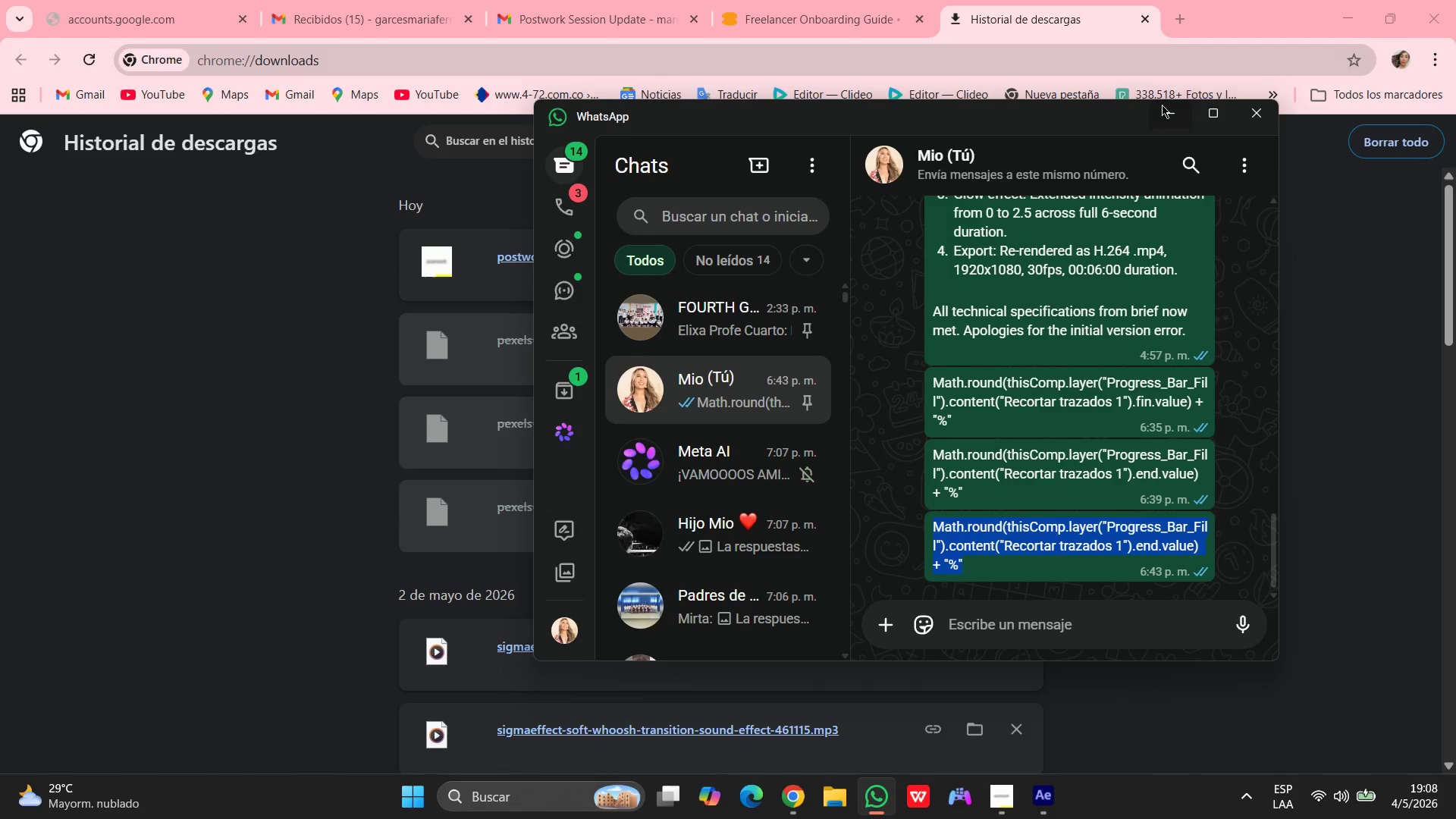 
left_click([1162, 112])
 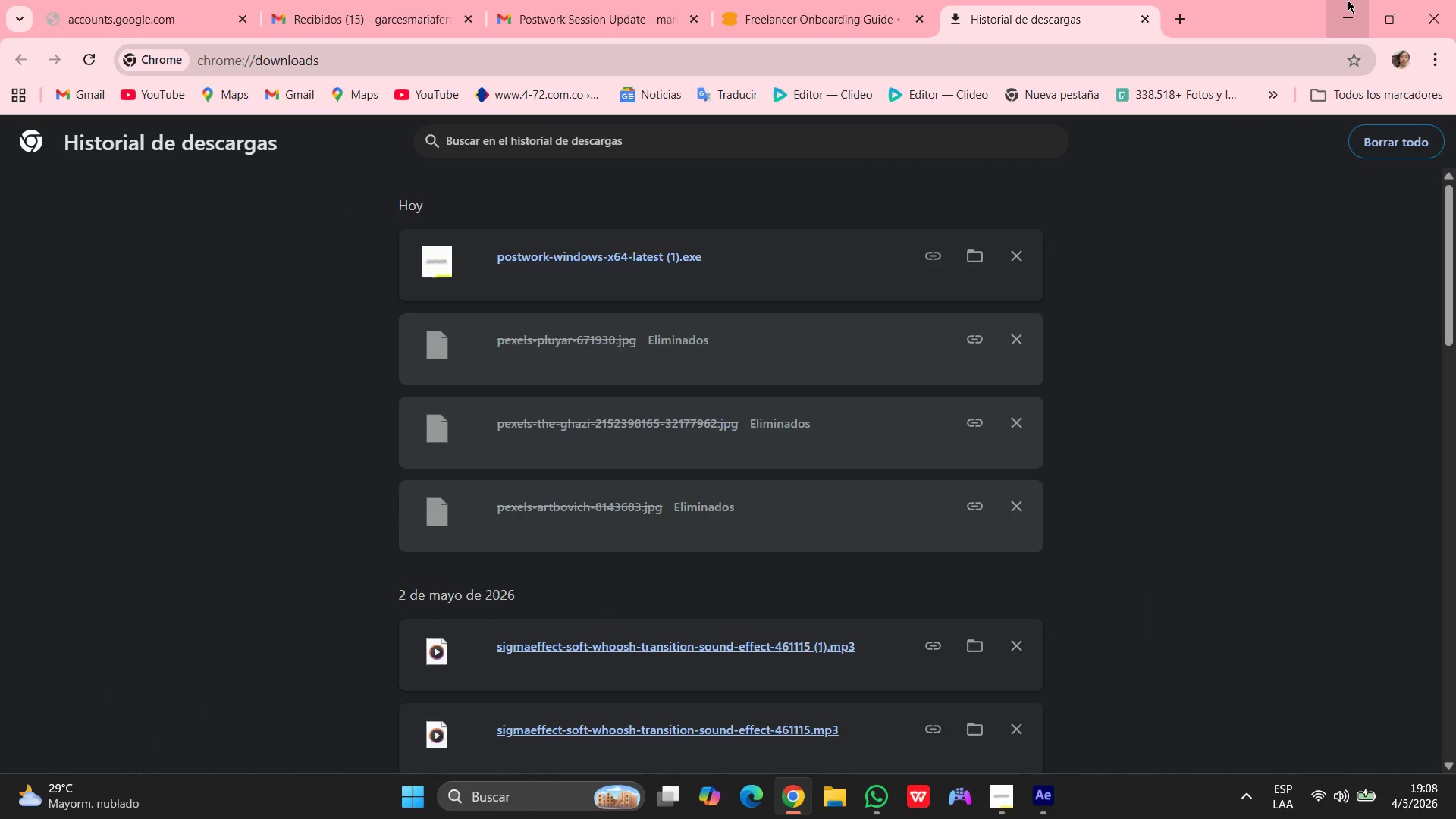 
left_click([1345, 2])
 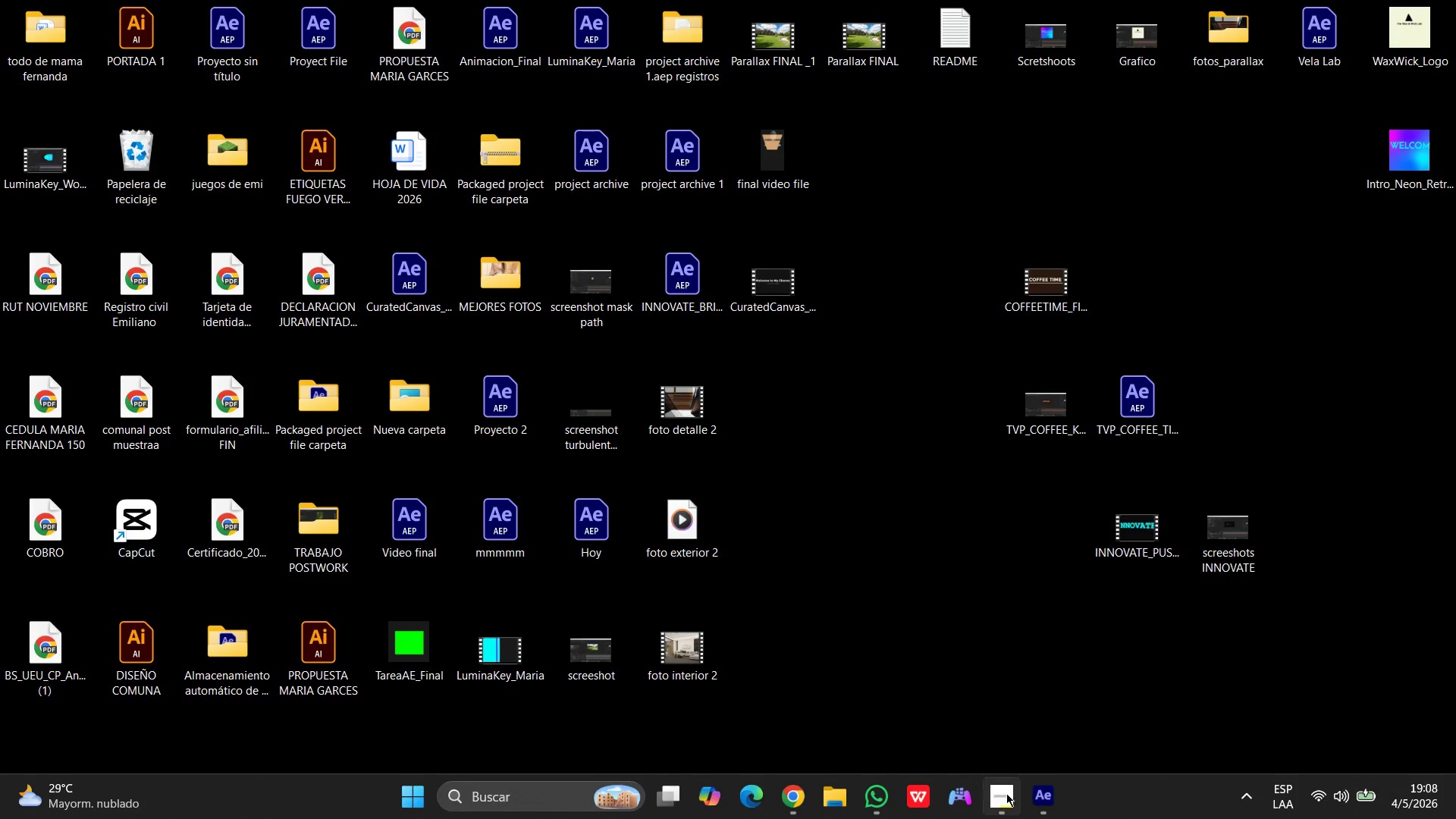 
left_click_drag(start_coordinate=[1049, 811], to_coordinate=[1052, 804])
 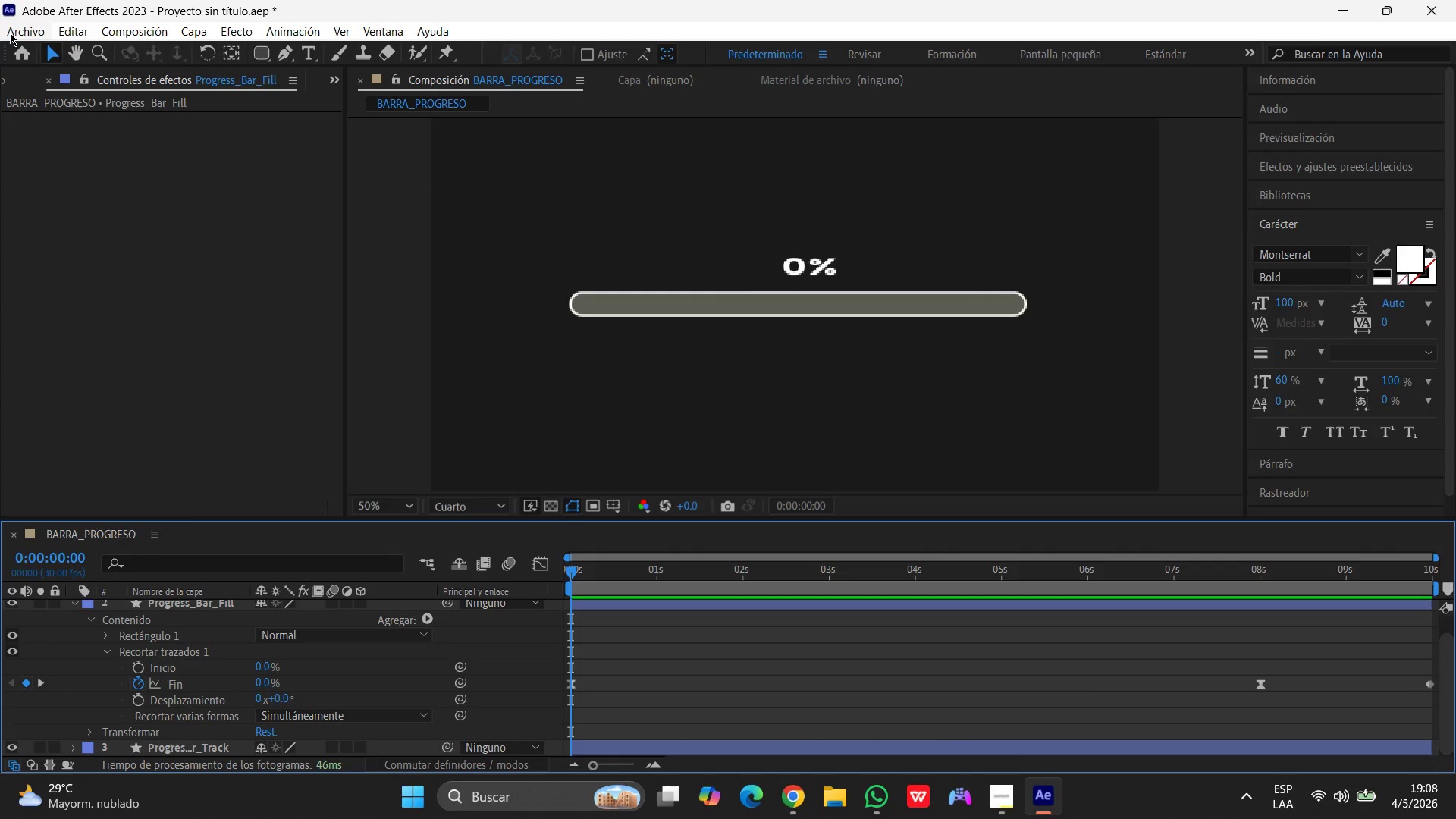 
wait(11.31)
 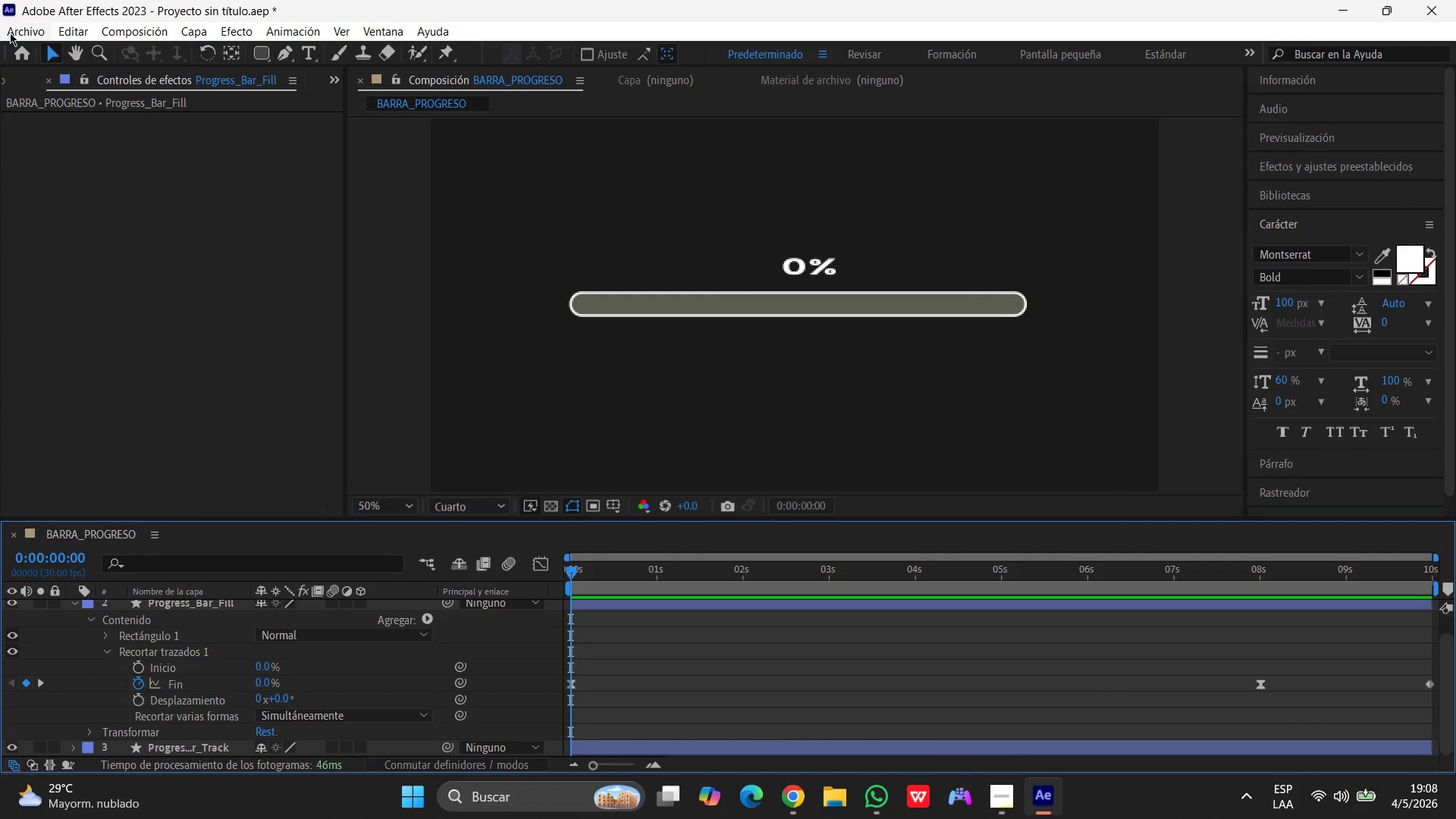 
scroll: coordinate [247, 751], scroll_direction: up, amount: 3.0
 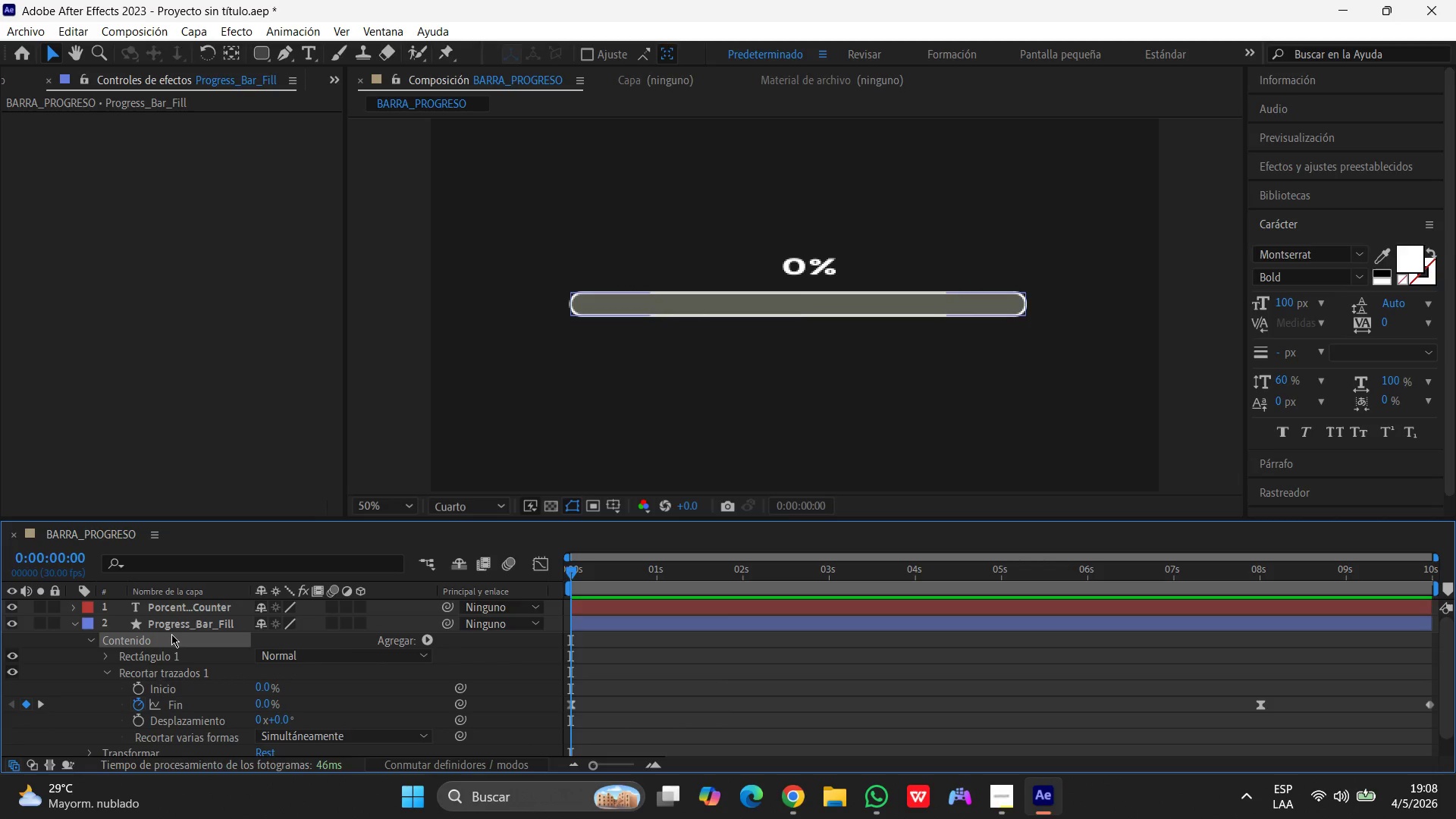 
left_click_drag(start_coordinate=[171, 634], to_coordinate=[168, 628])
 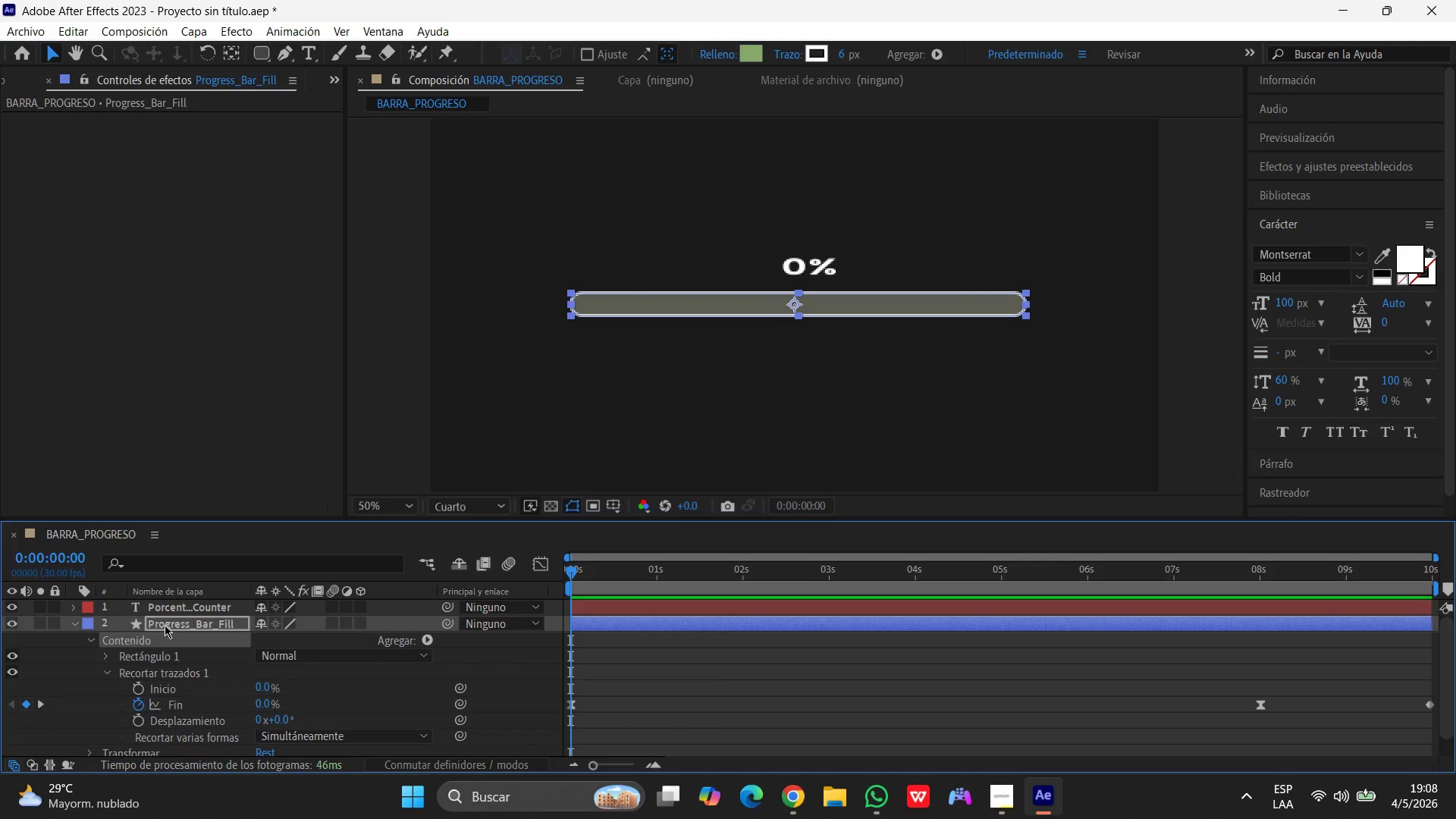 
left_click([165, 625])
 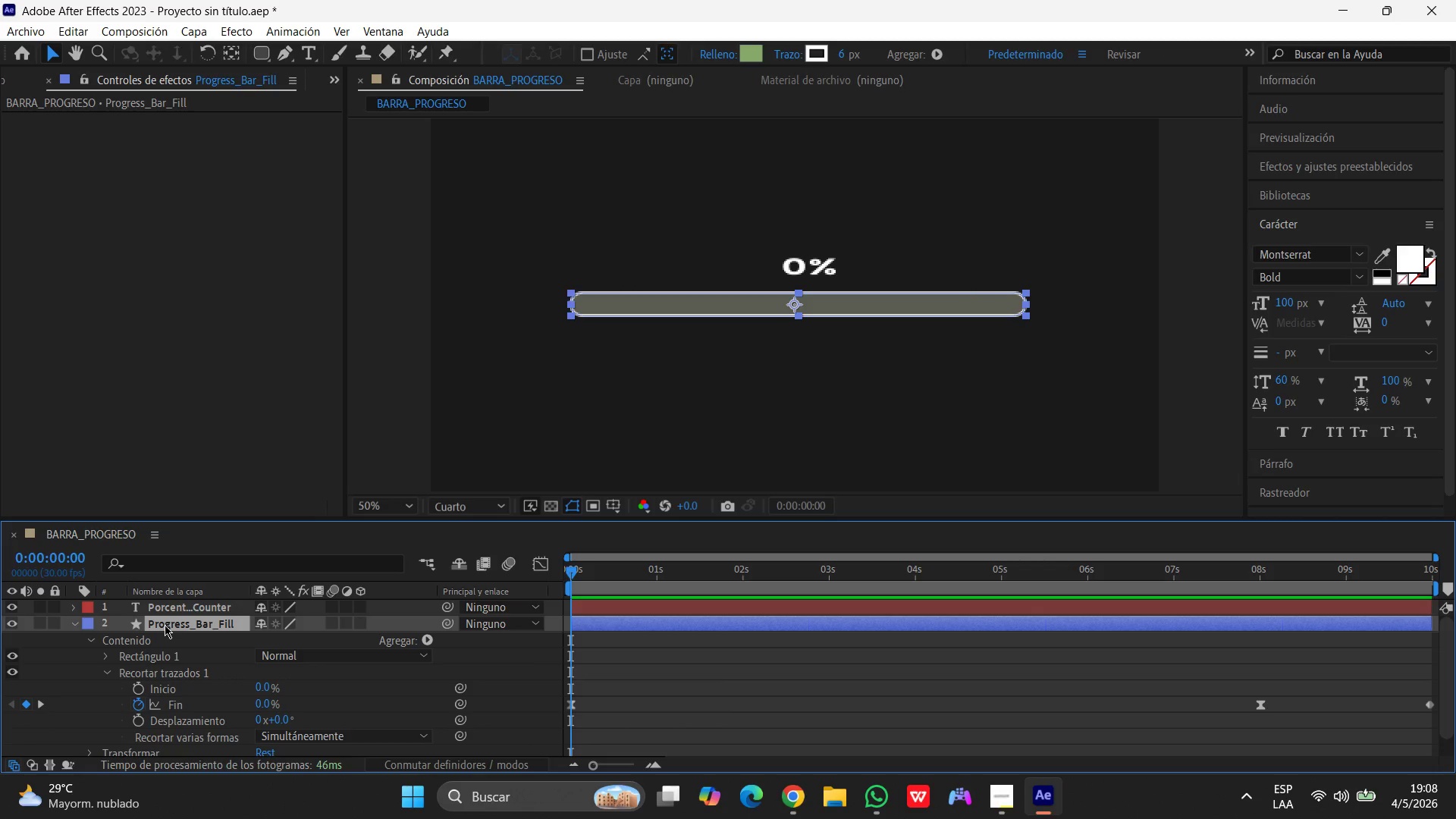 
wait(5.58)
 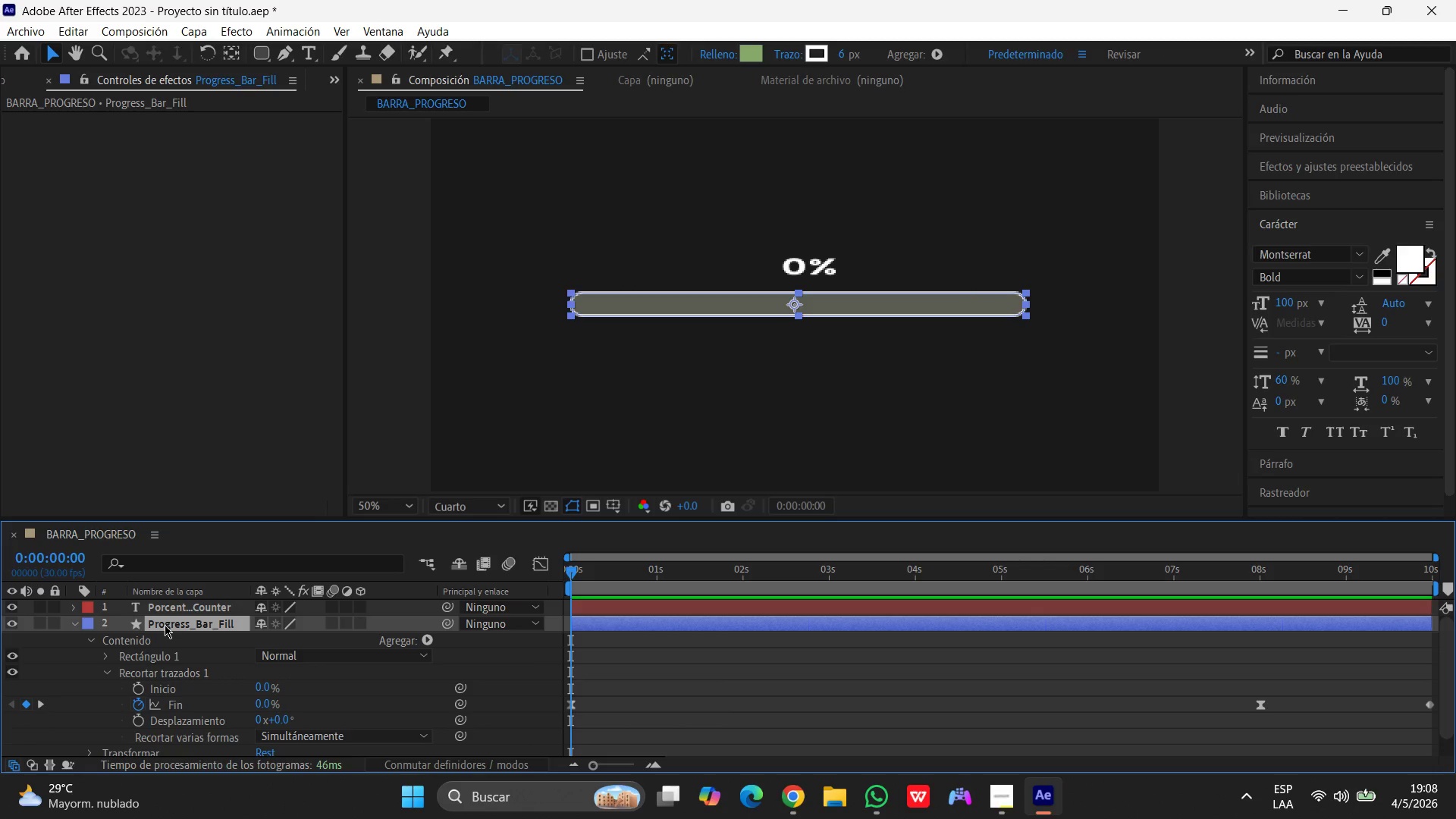 
left_click([93, 636])
 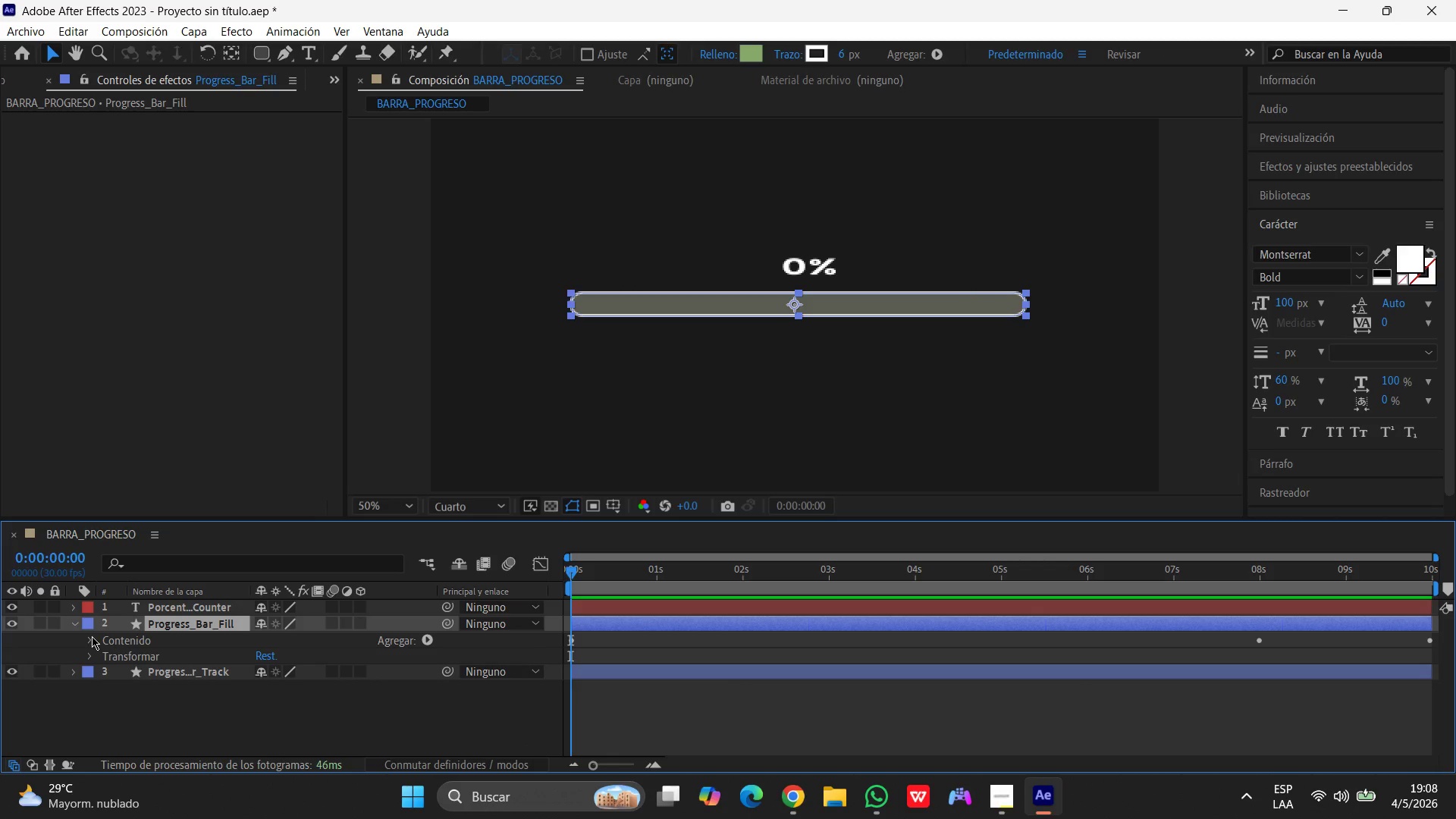 
left_click([92, 636])
 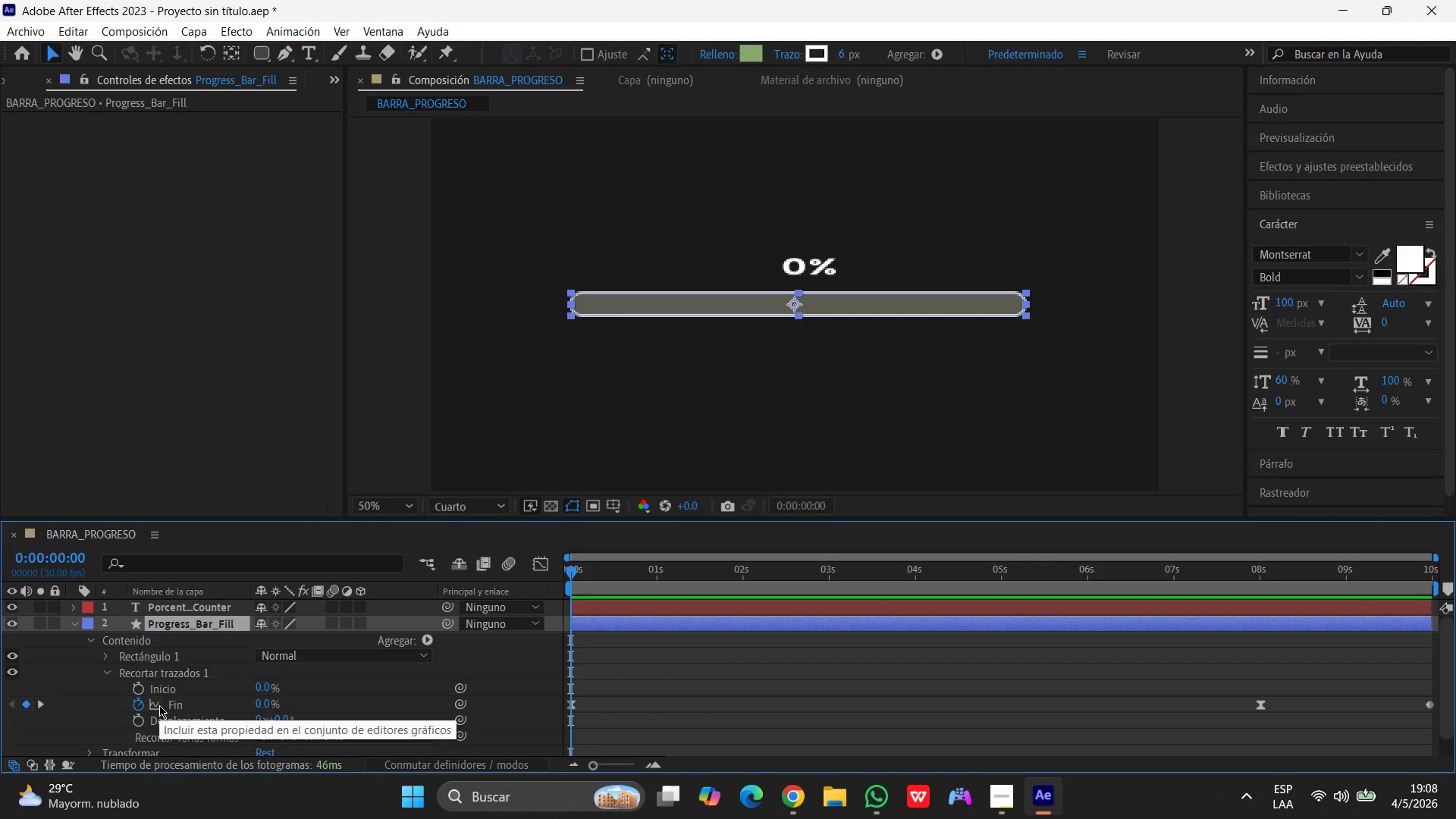 
wait(18.22)
 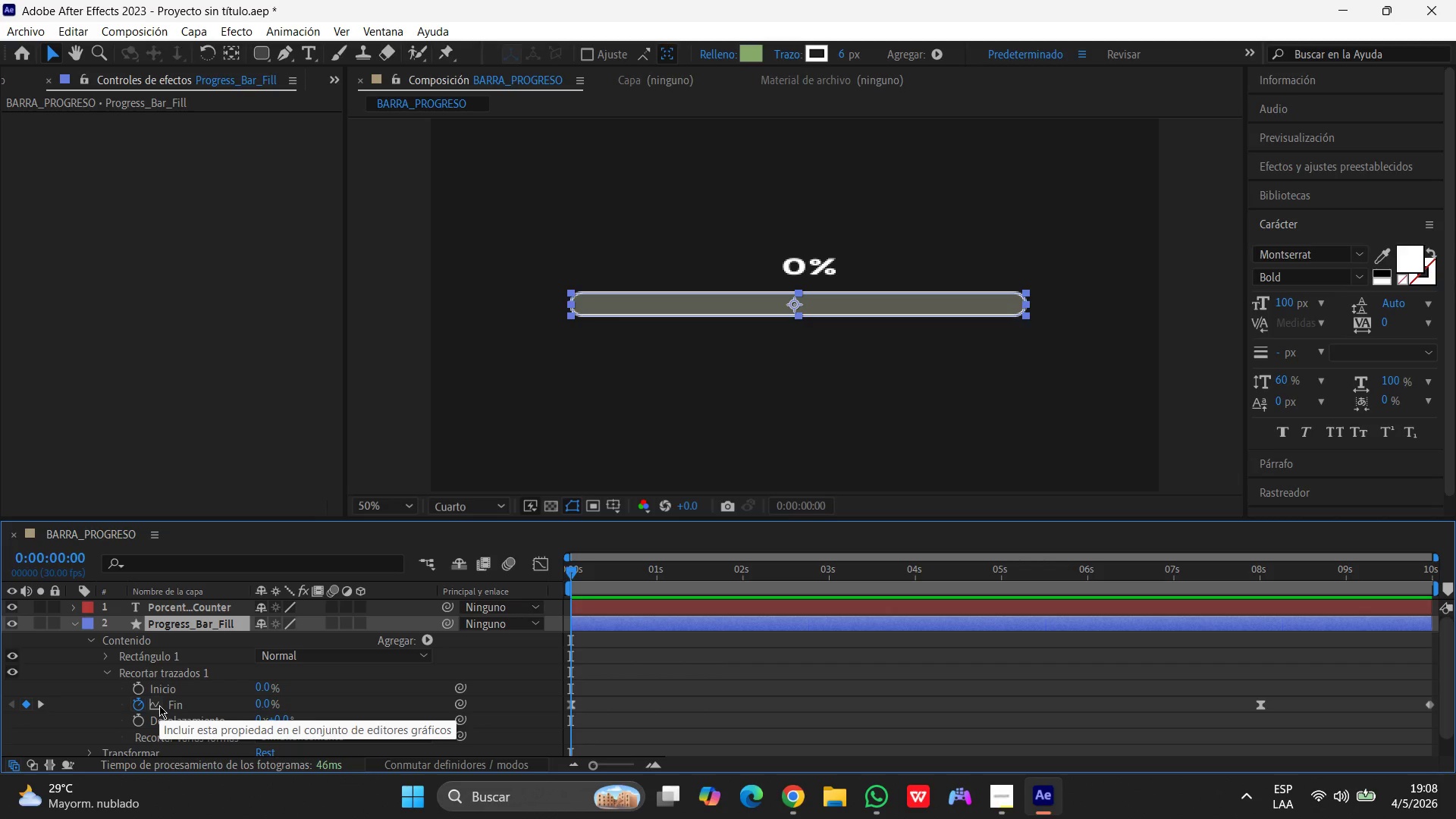 
left_click_drag(start_coordinate=[575, 570], to_coordinate=[1267, 637])
 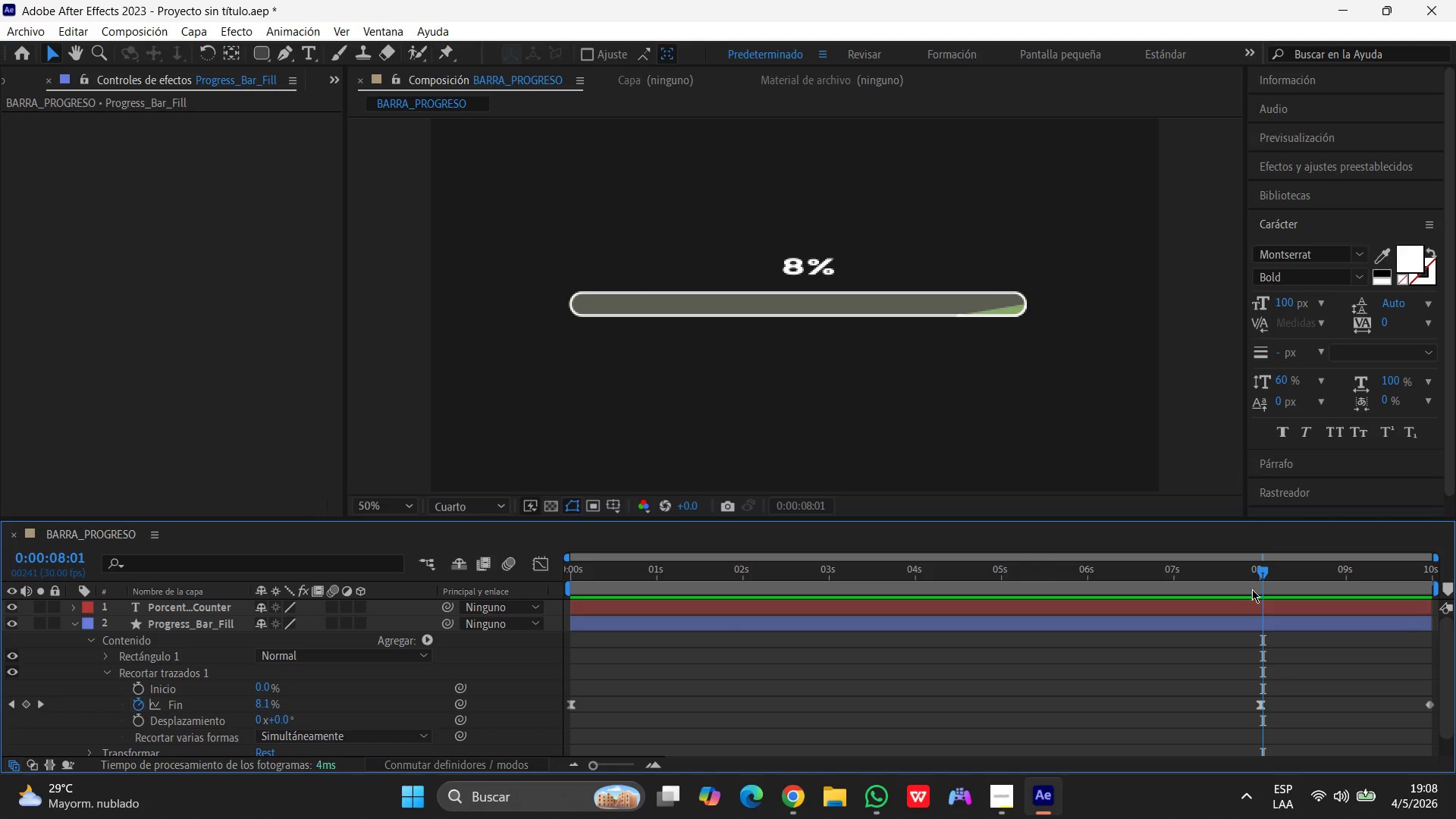 
wait(5.55)
 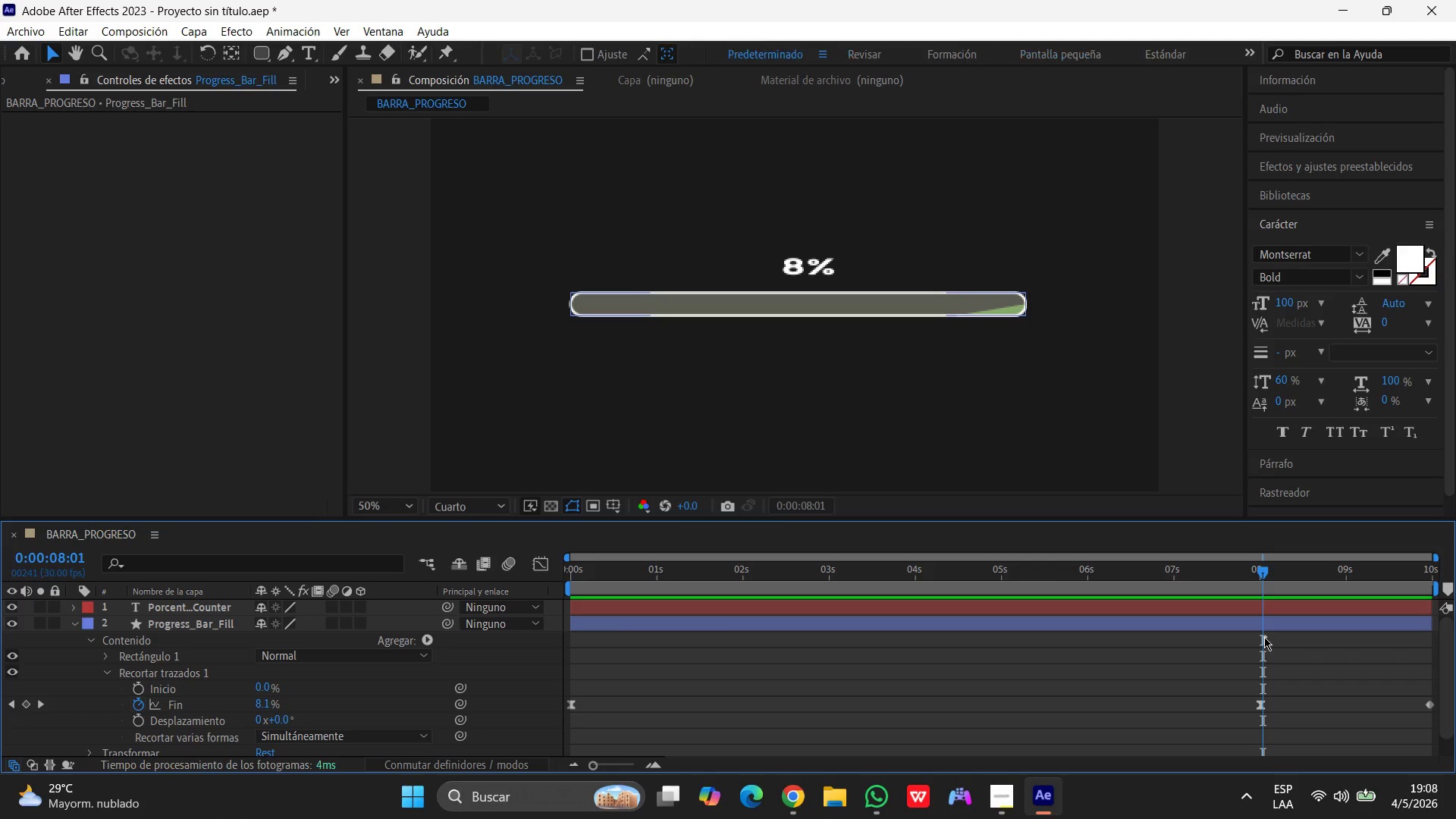 
left_click_drag(start_coordinate=[1259, 571], to_coordinate=[1265, 577])
 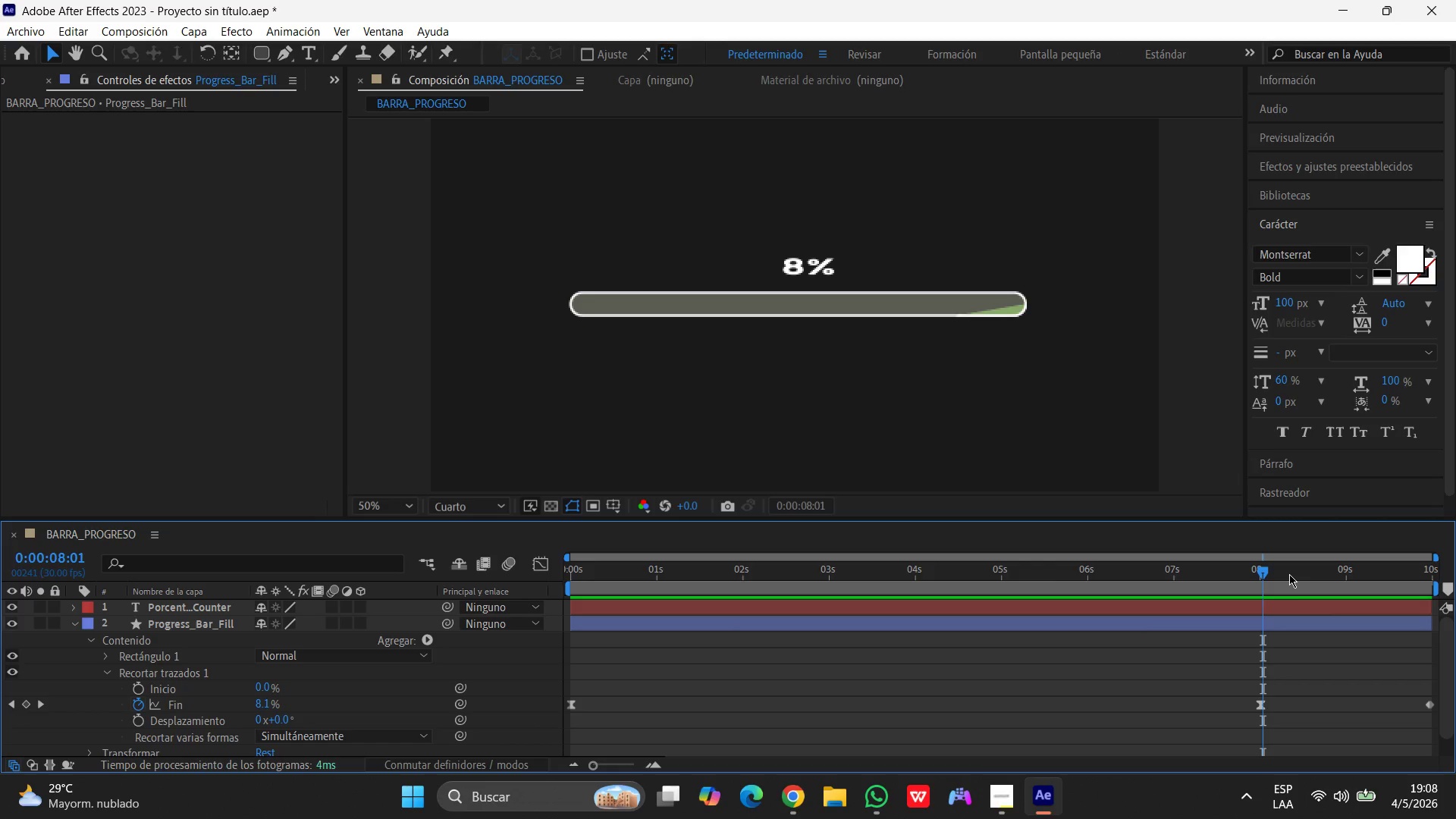 
left_click_drag(start_coordinate=[1269, 573], to_coordinate=[272, 617])
 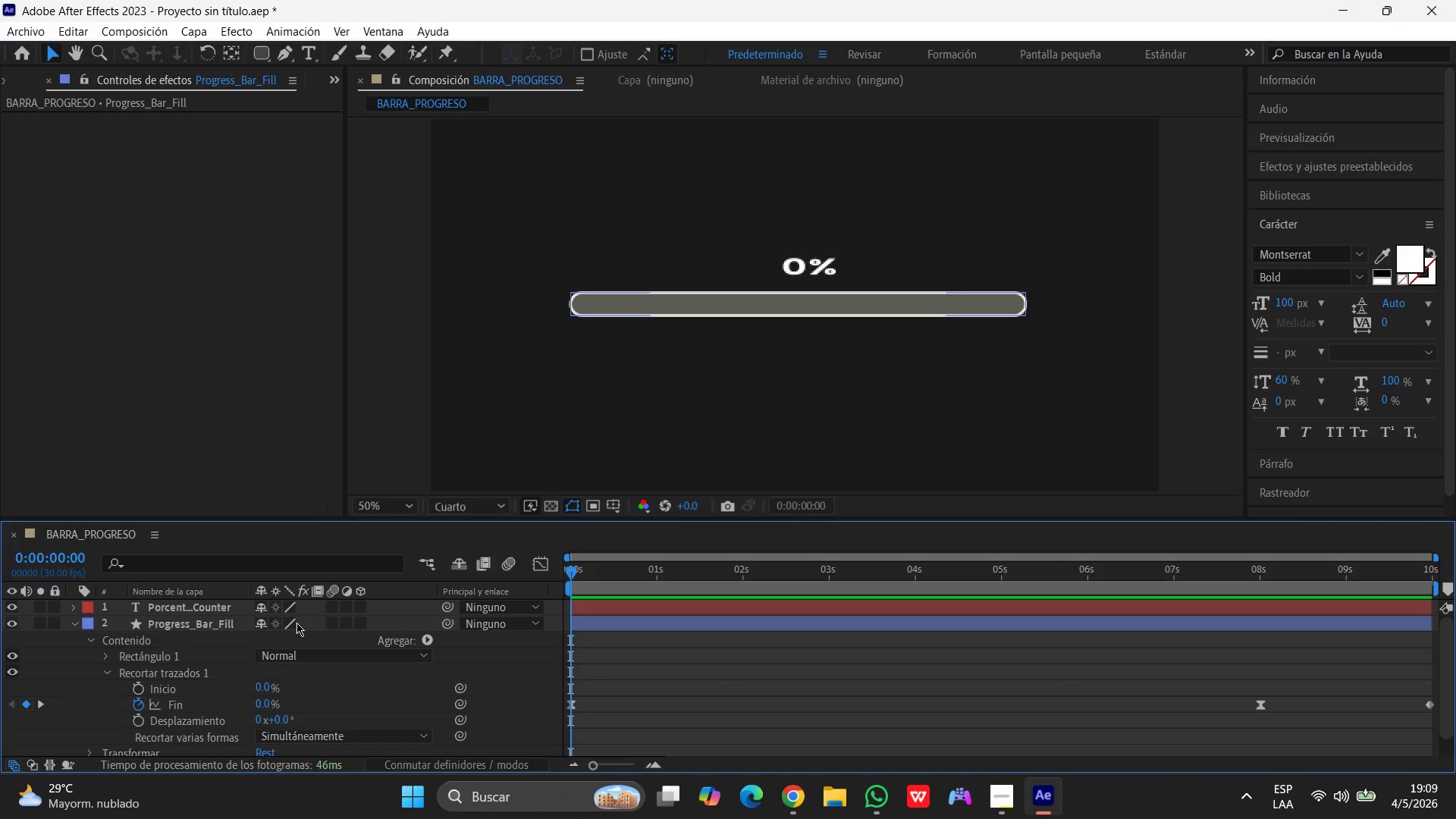 
wait(18.33)
 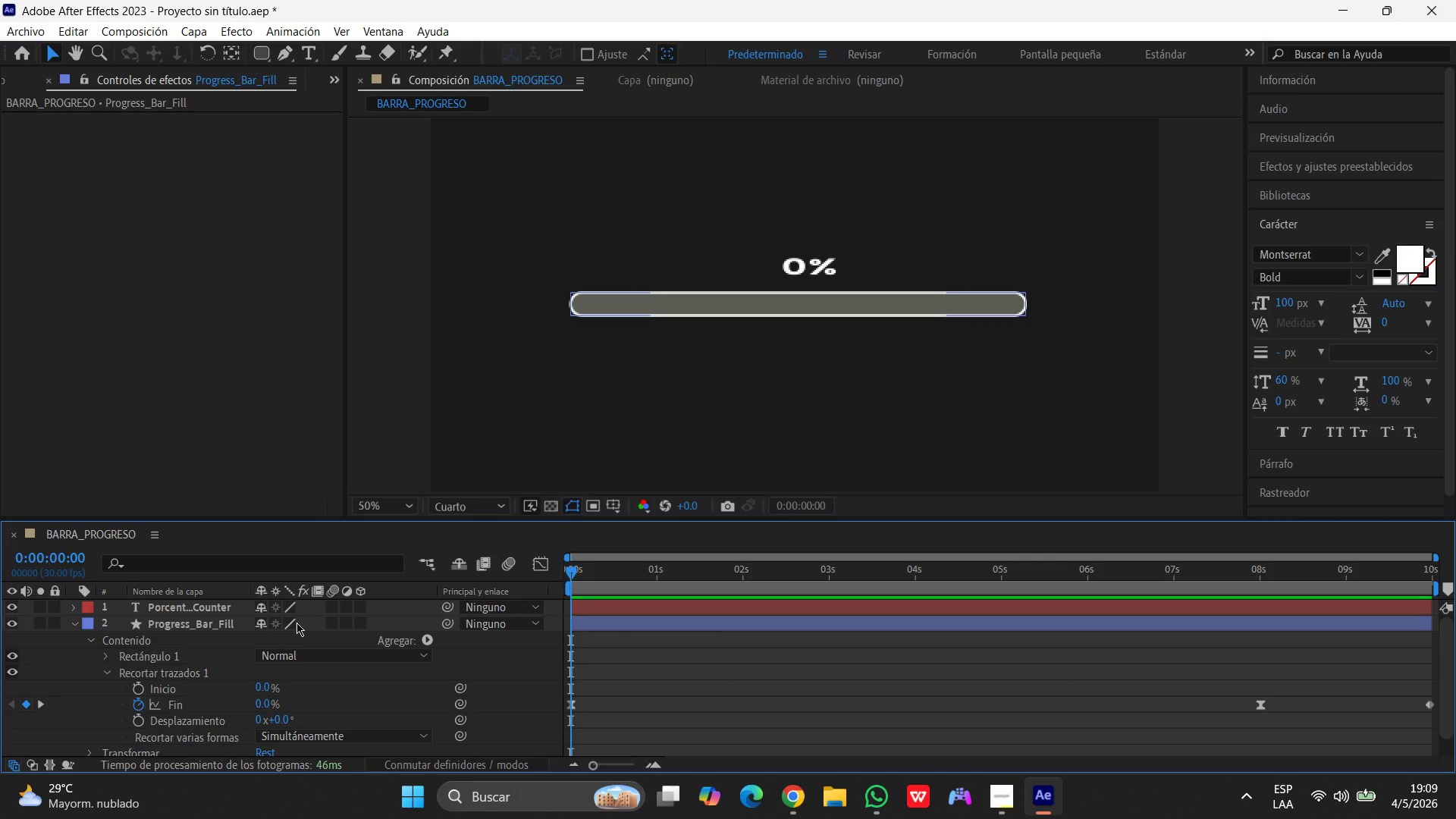 
left_click([265, 423])
 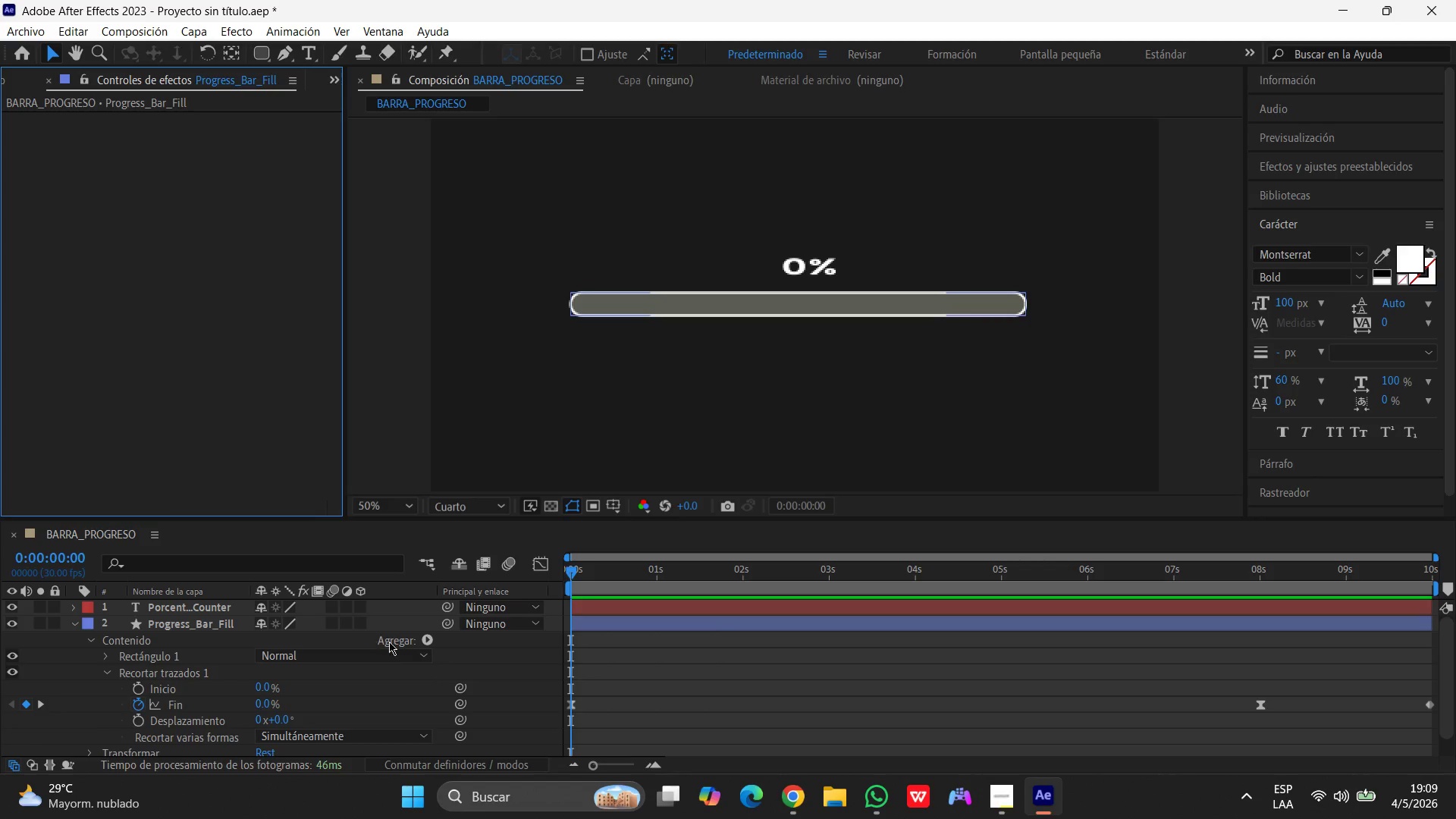 
wait(16.61)
 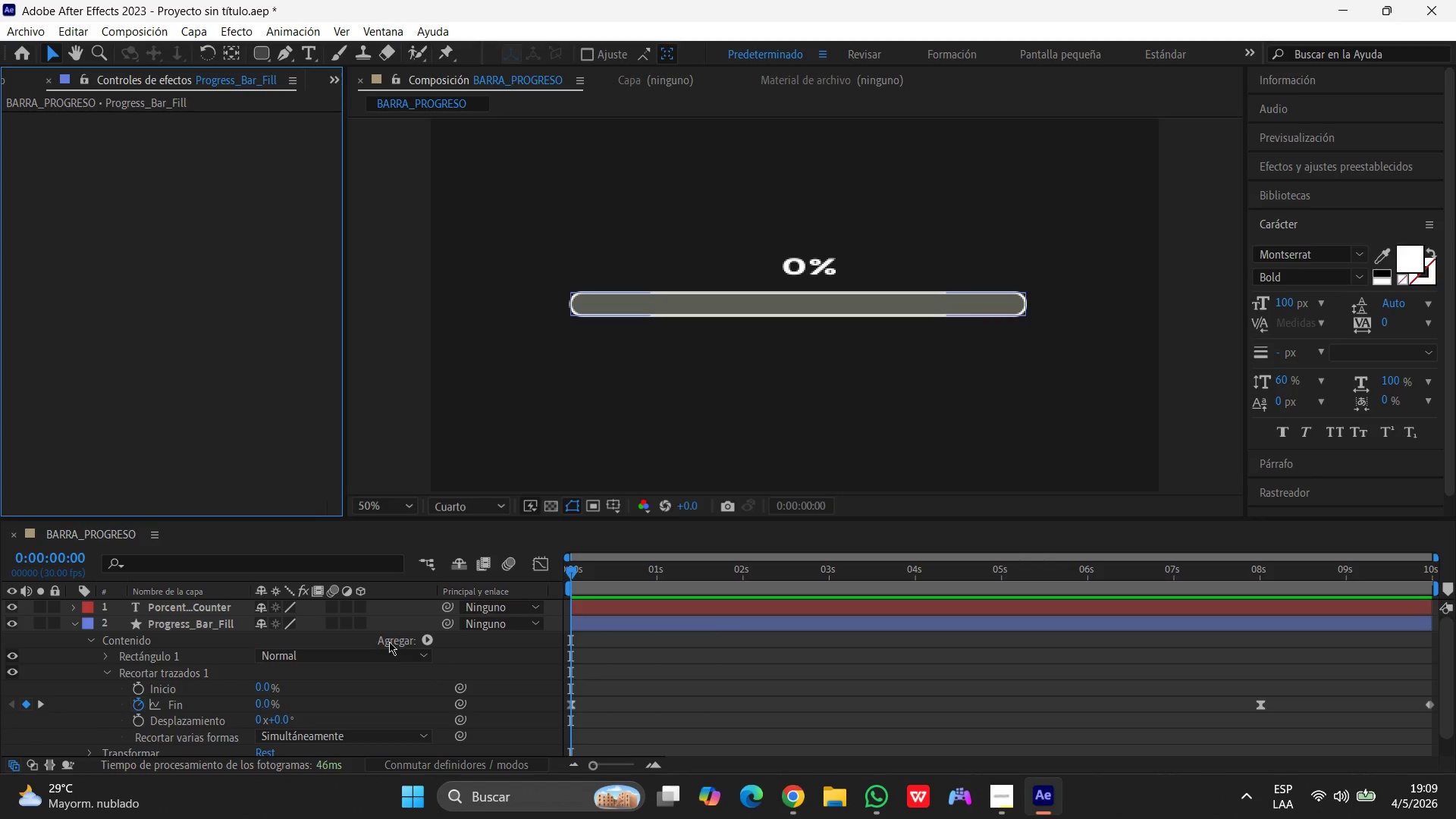 
left_click([1163, 726])
 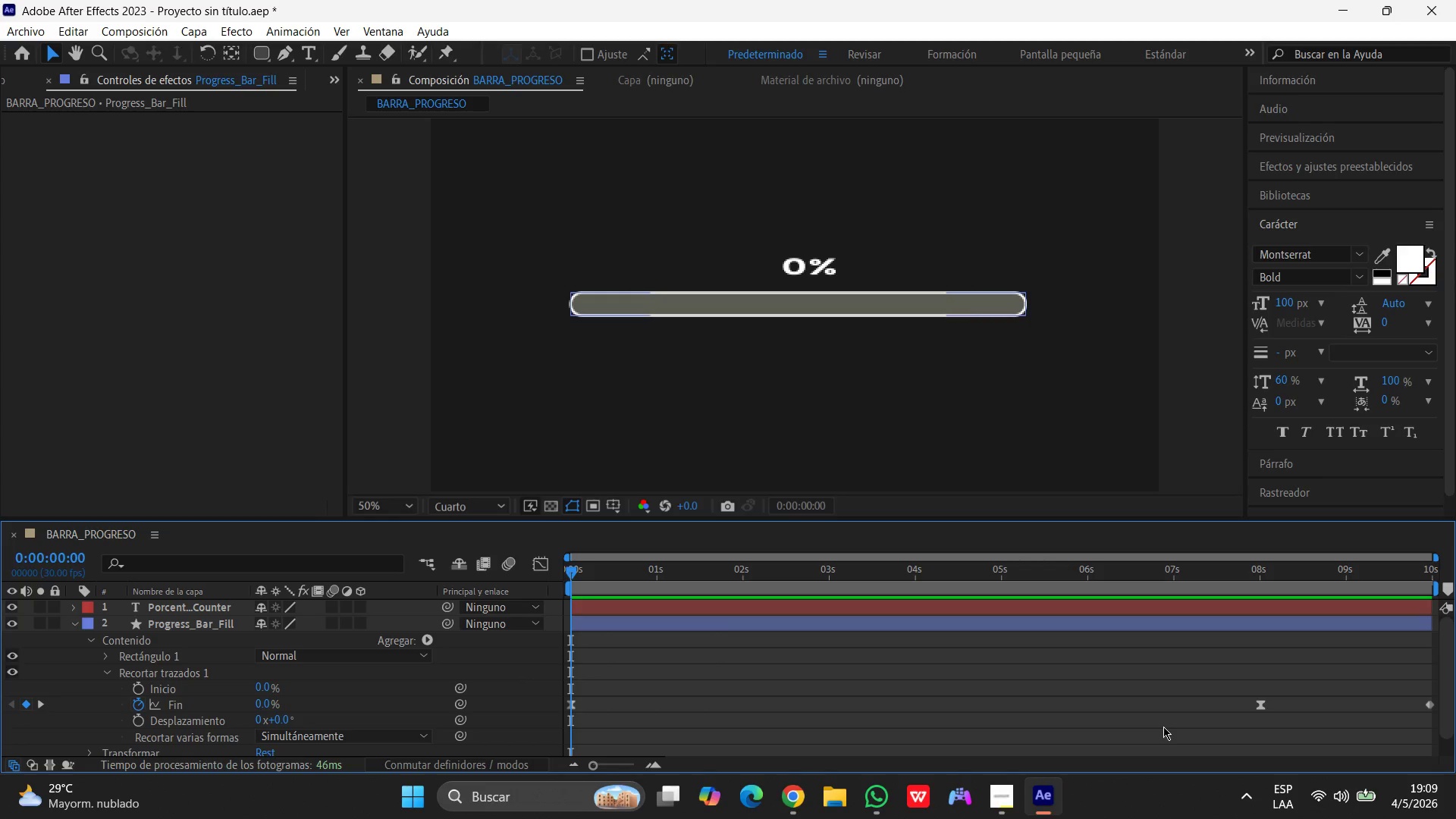 
key(PrintScreen)
 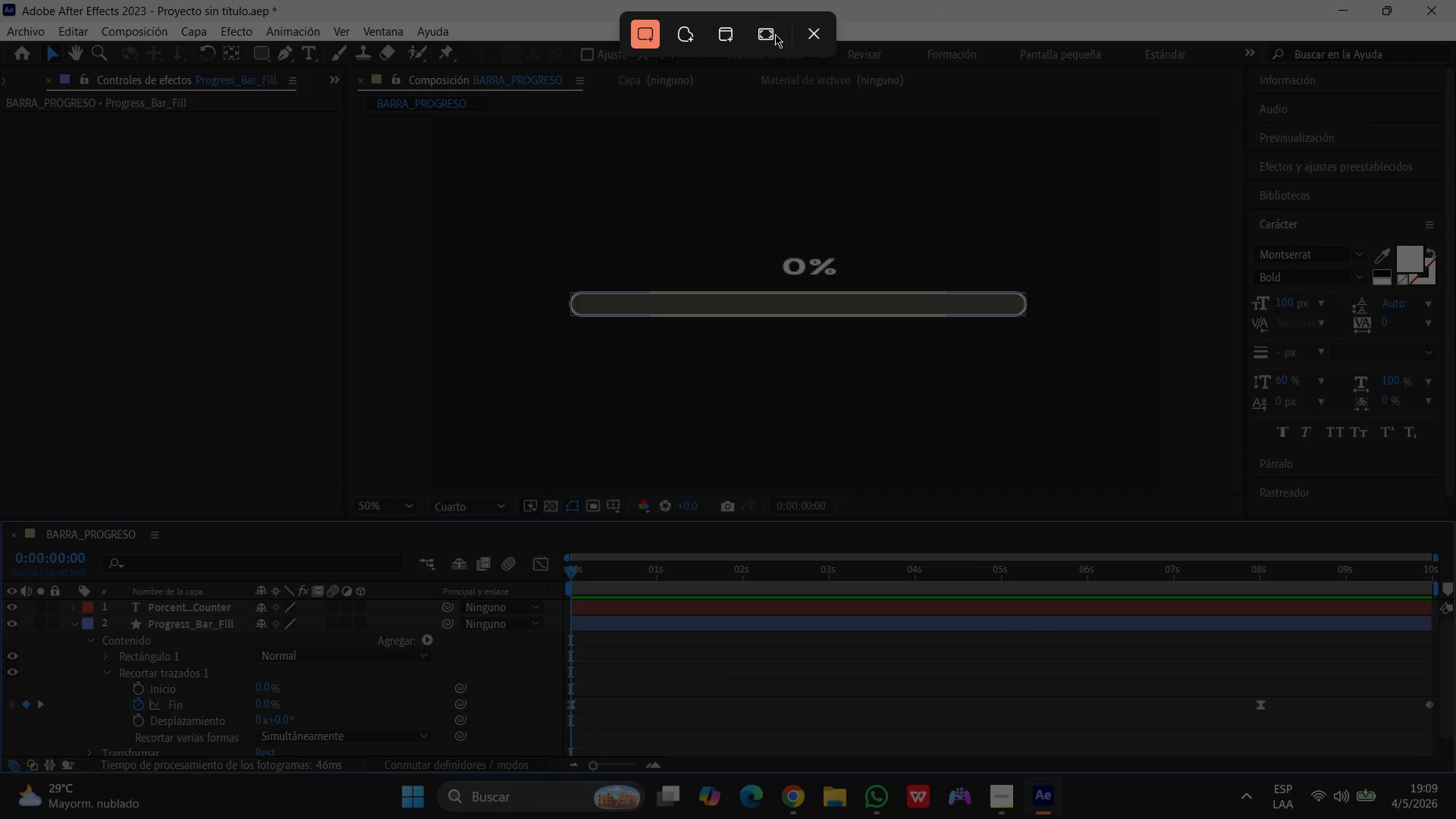 
wait(14.26)
 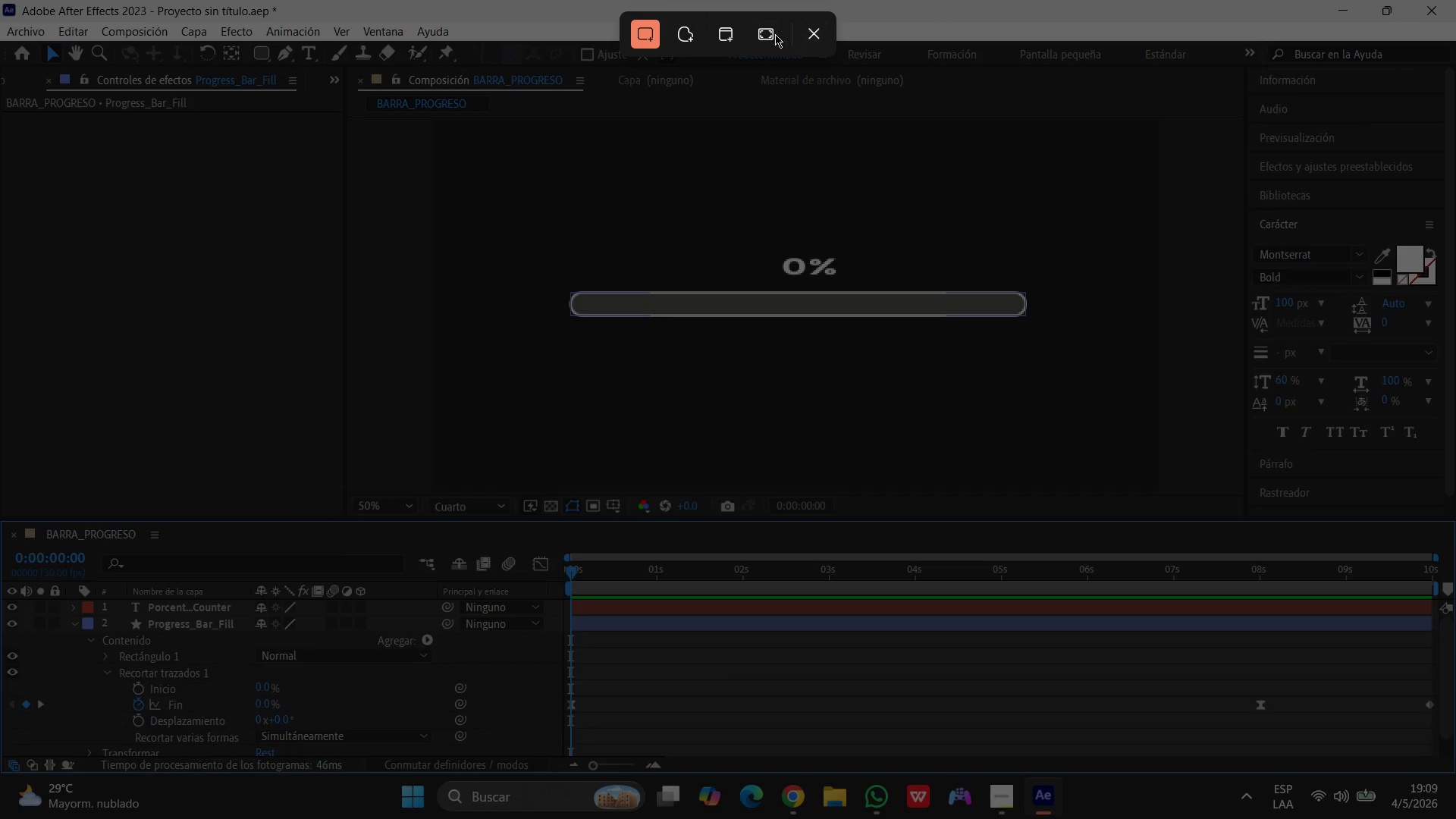 
left_click([1351, 8])
 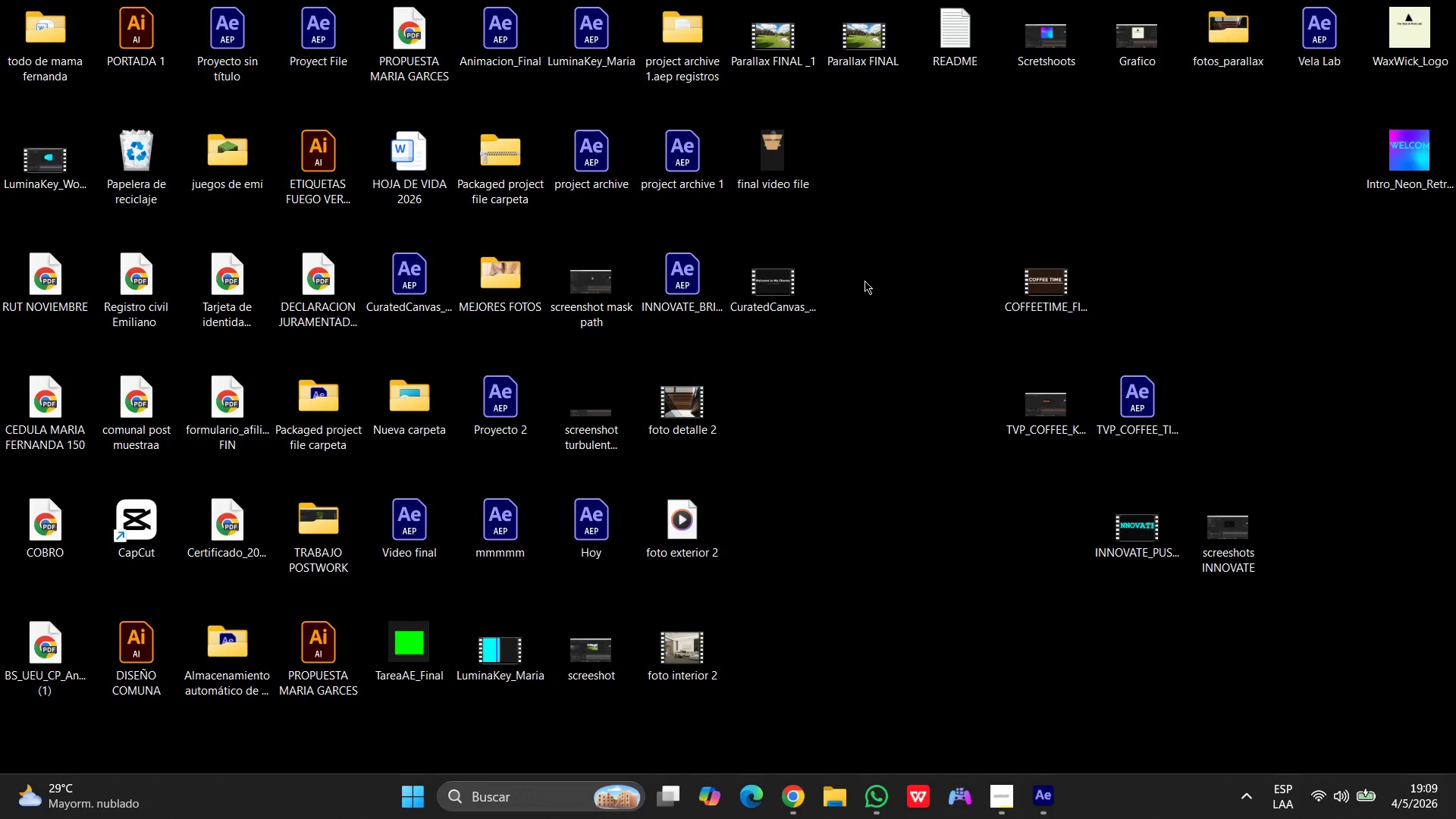 
right_click([838, 364])
 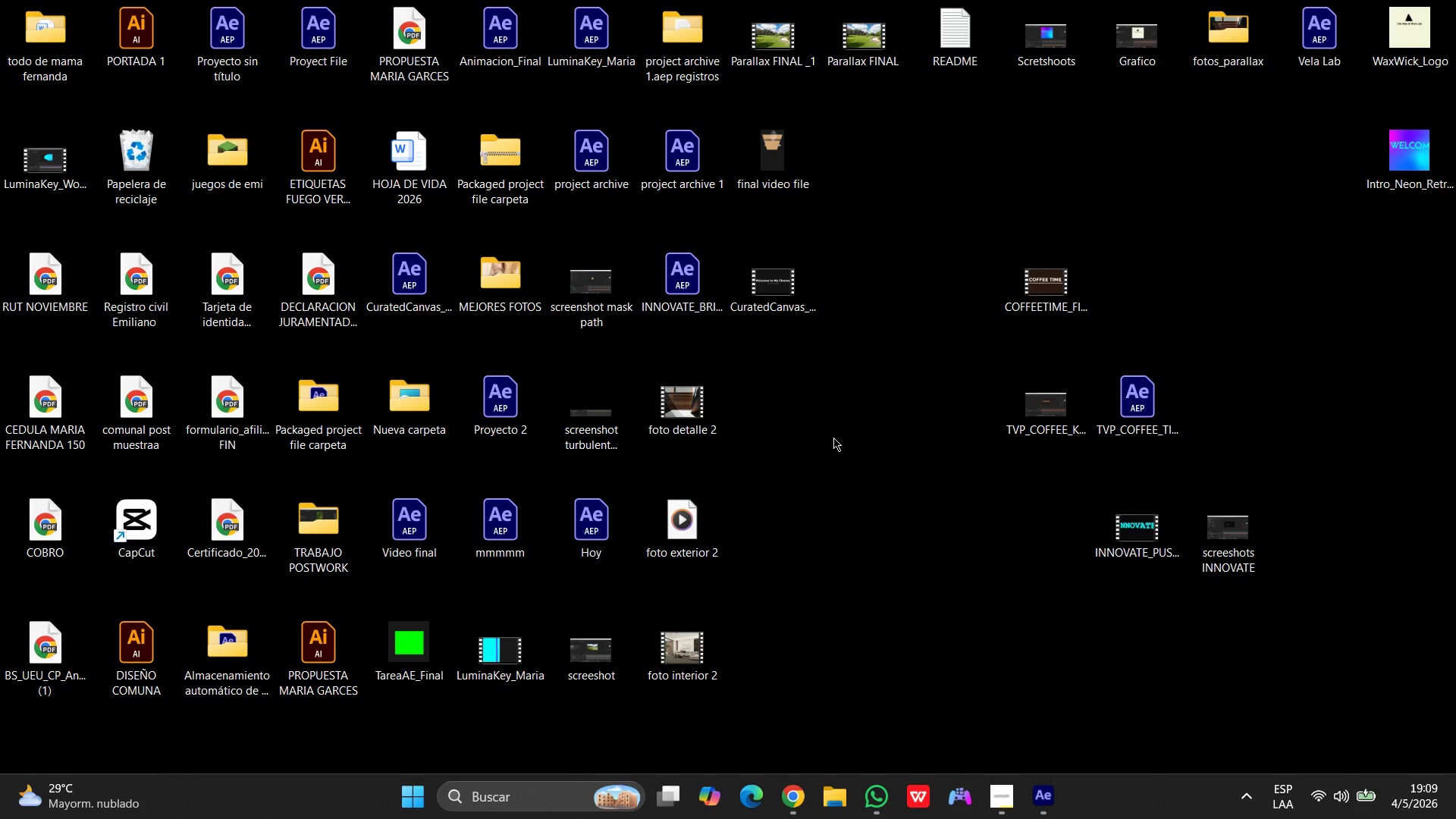 
right_click([865, 388])
 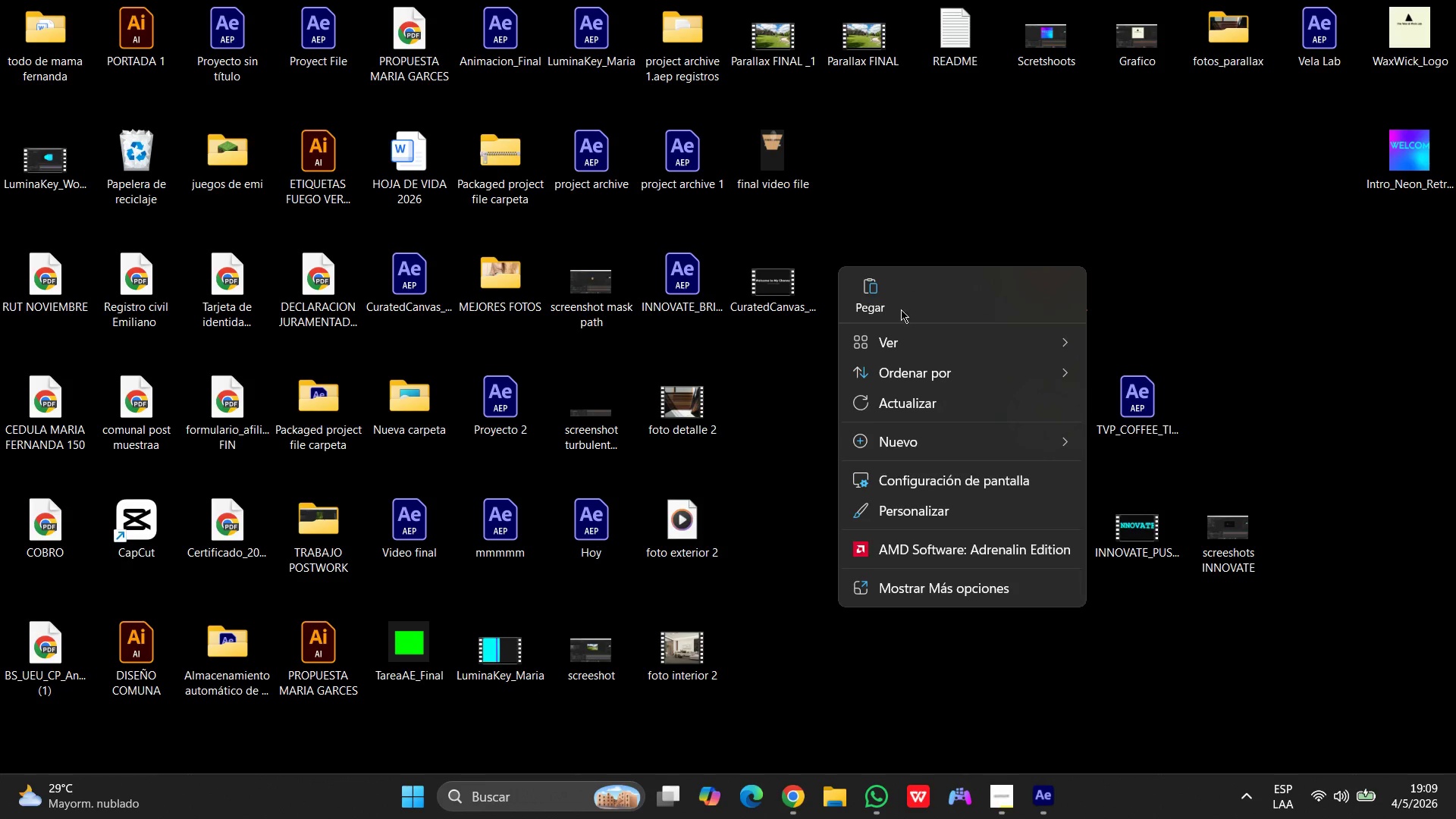 
left_click([883, 296])
 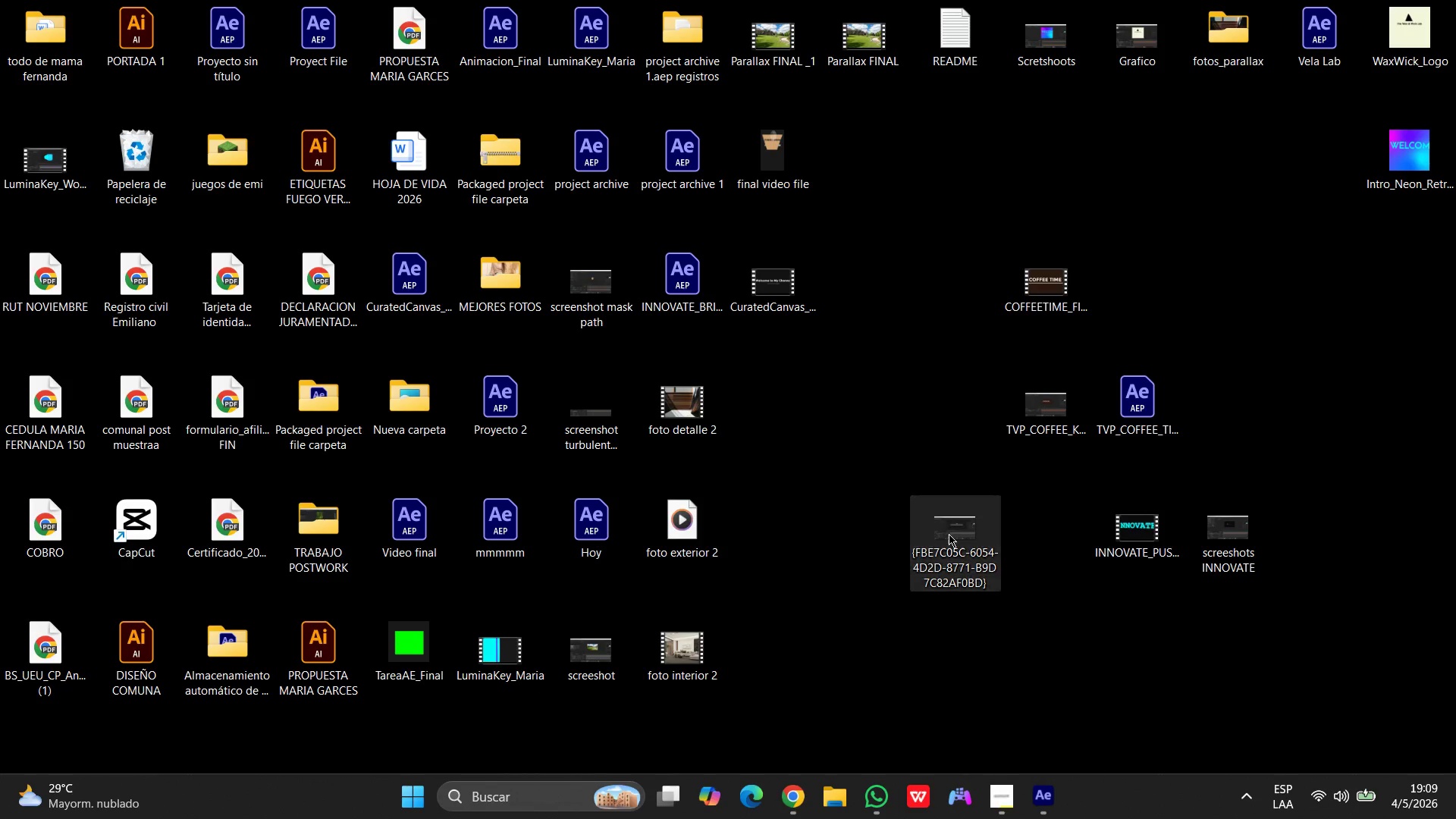 
left_click([952, 551])